 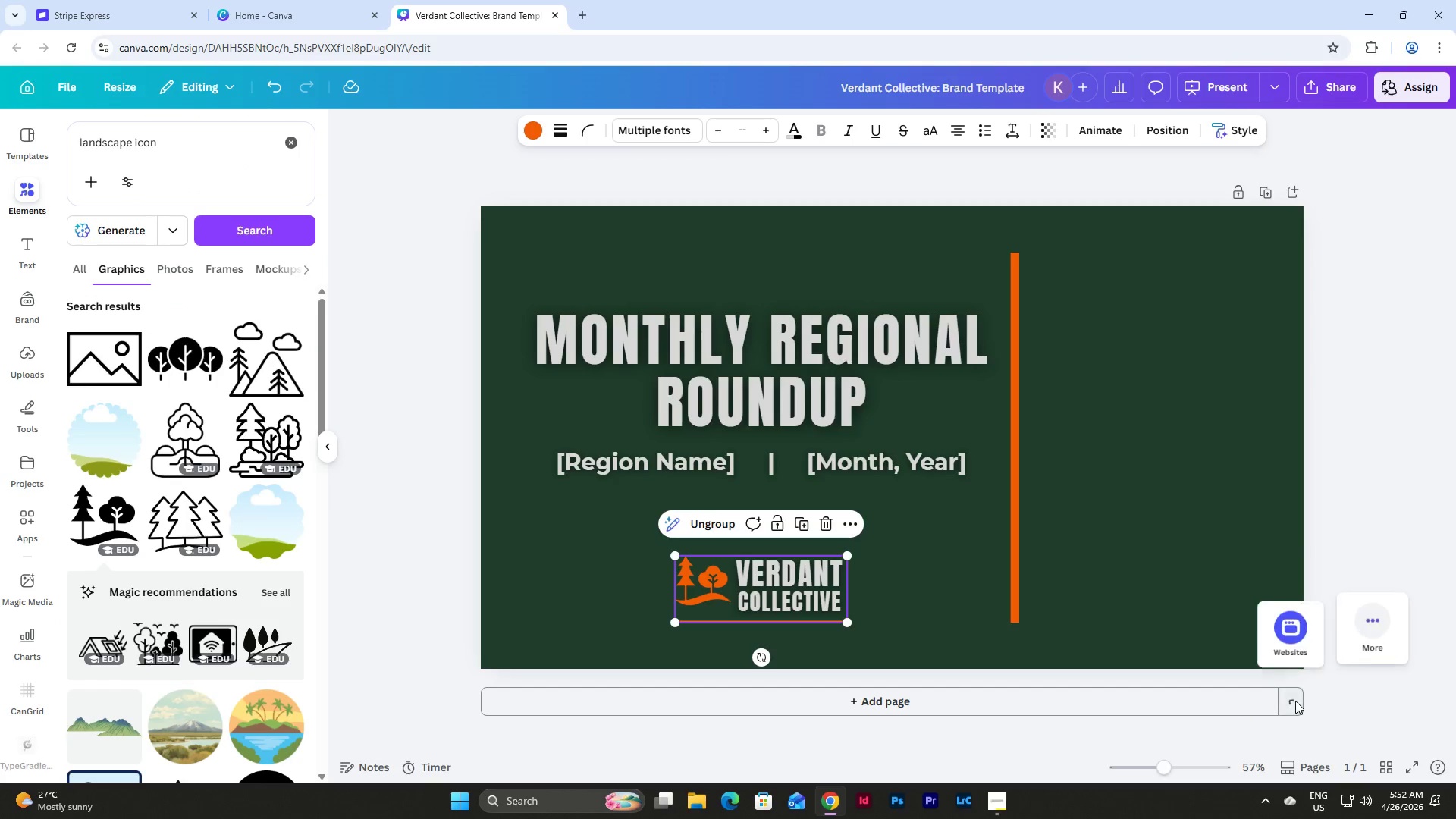 
left_click([1365, 626])
 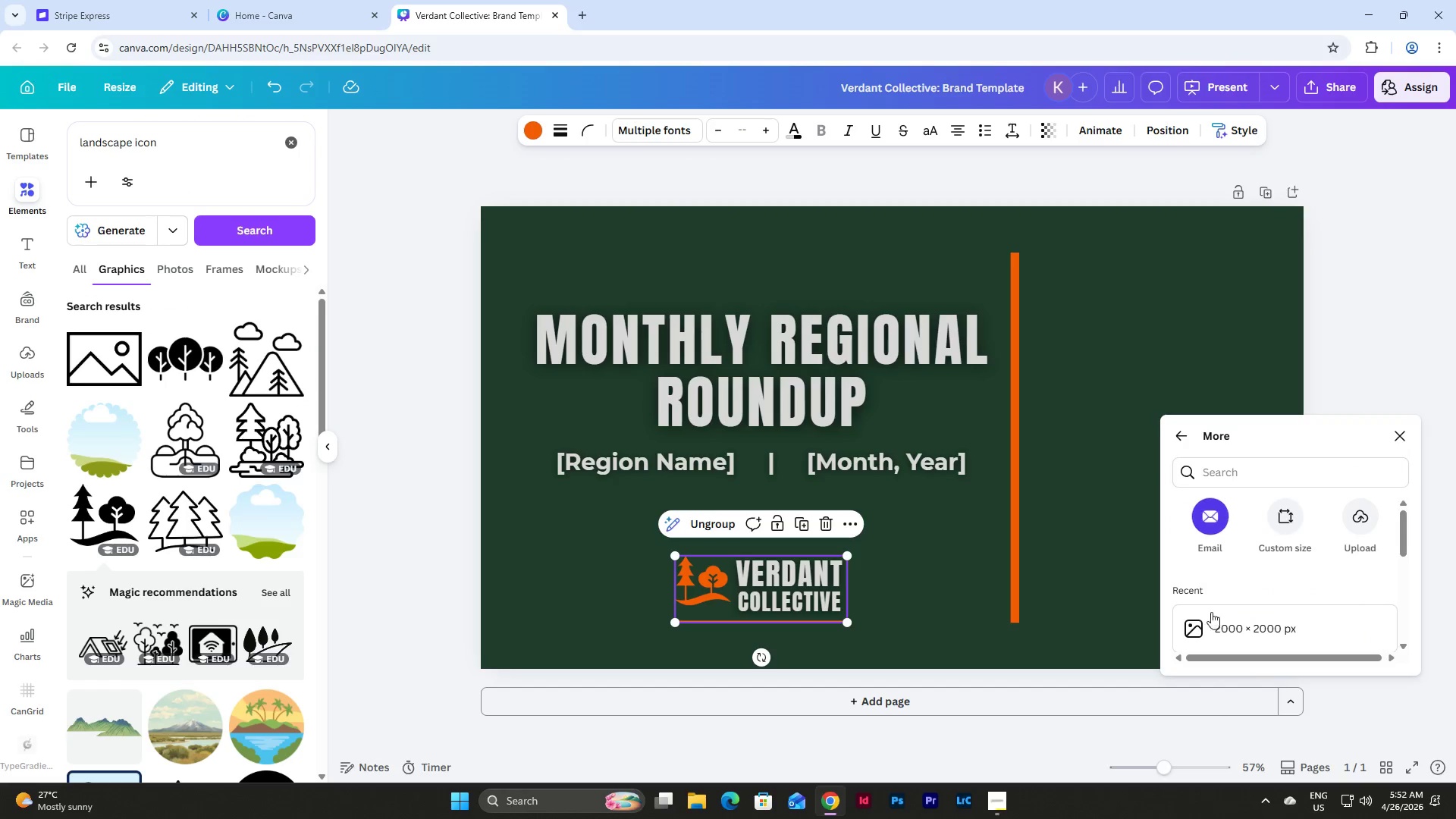 
left_click([1222, 642])
 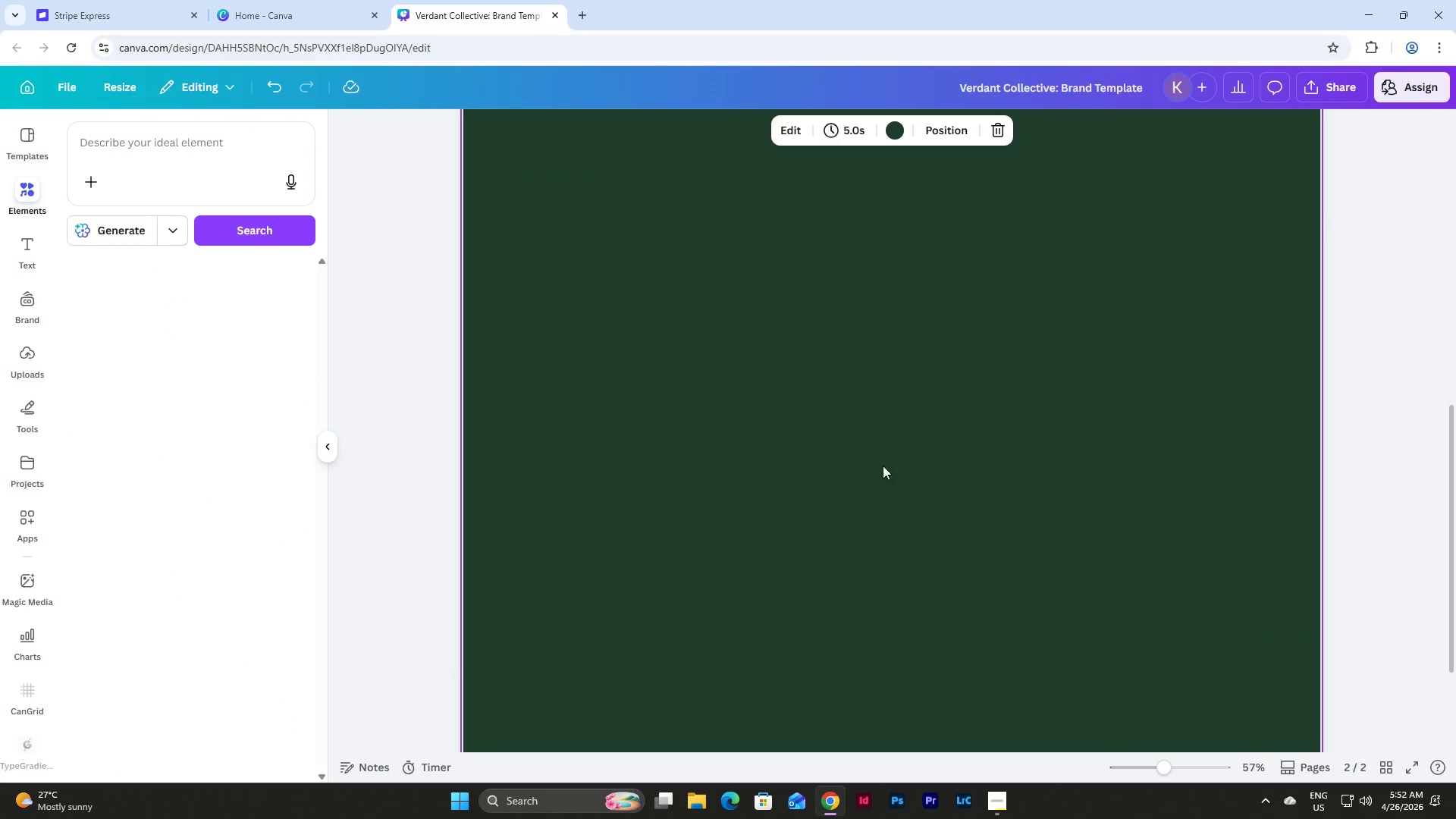 
scroll: coordinate [893, 563], scroll_direction: up, amount: 10.0
 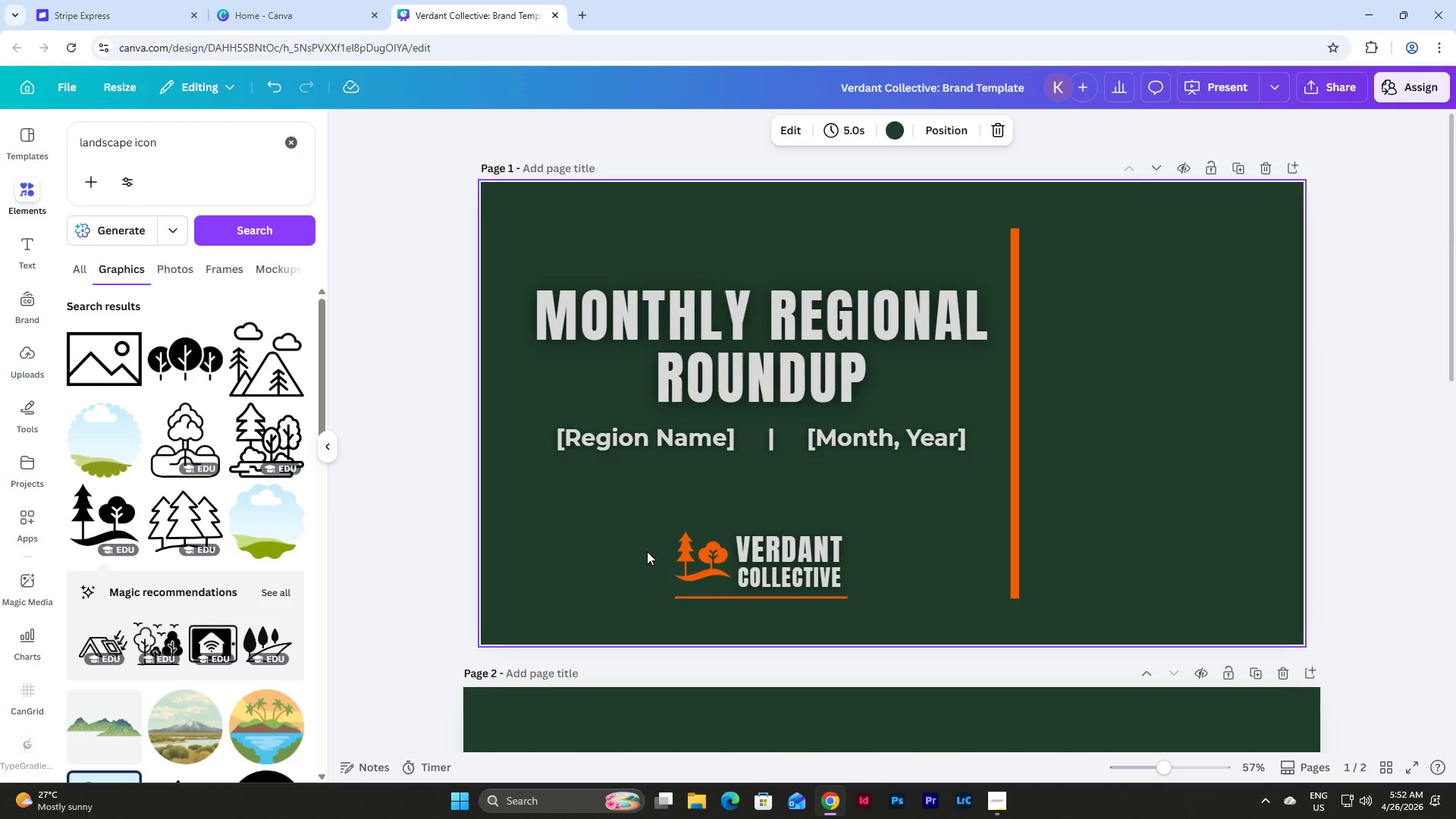 
left_click_drag(start_coordinate=[630, 545], to_coordinate=[811, 601])
 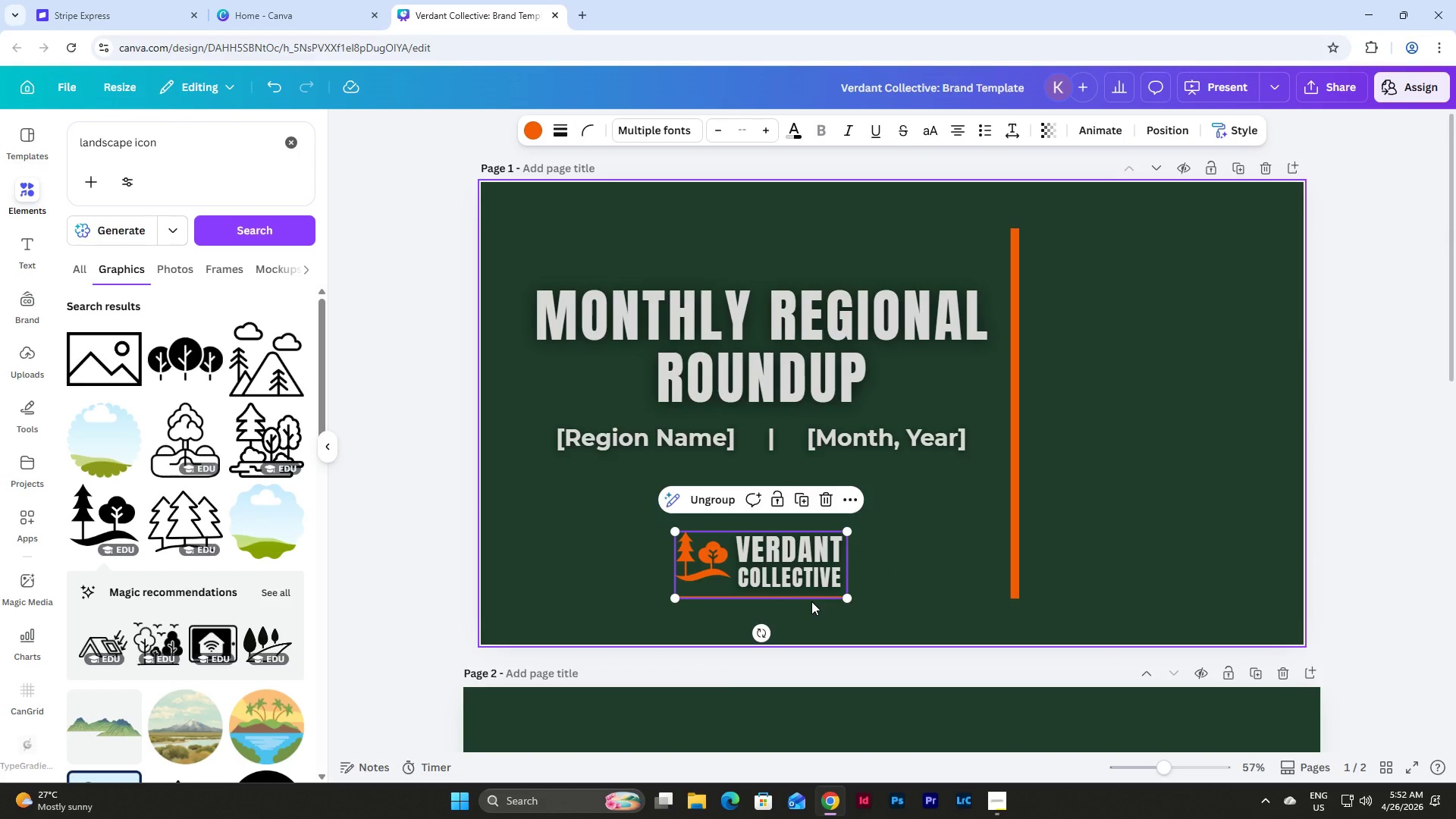 
key(Control+C)
 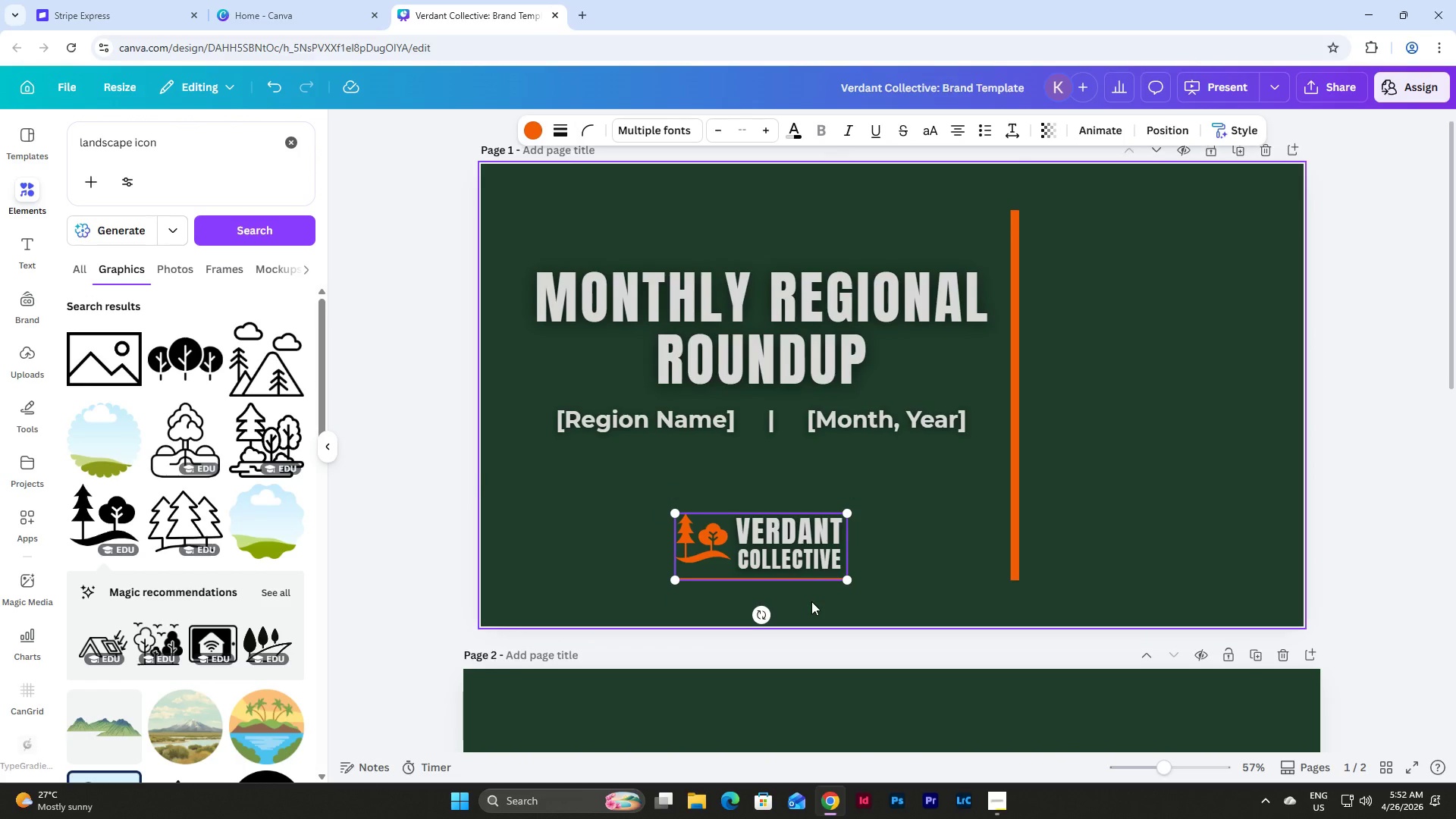 
left_click([811, 601])
 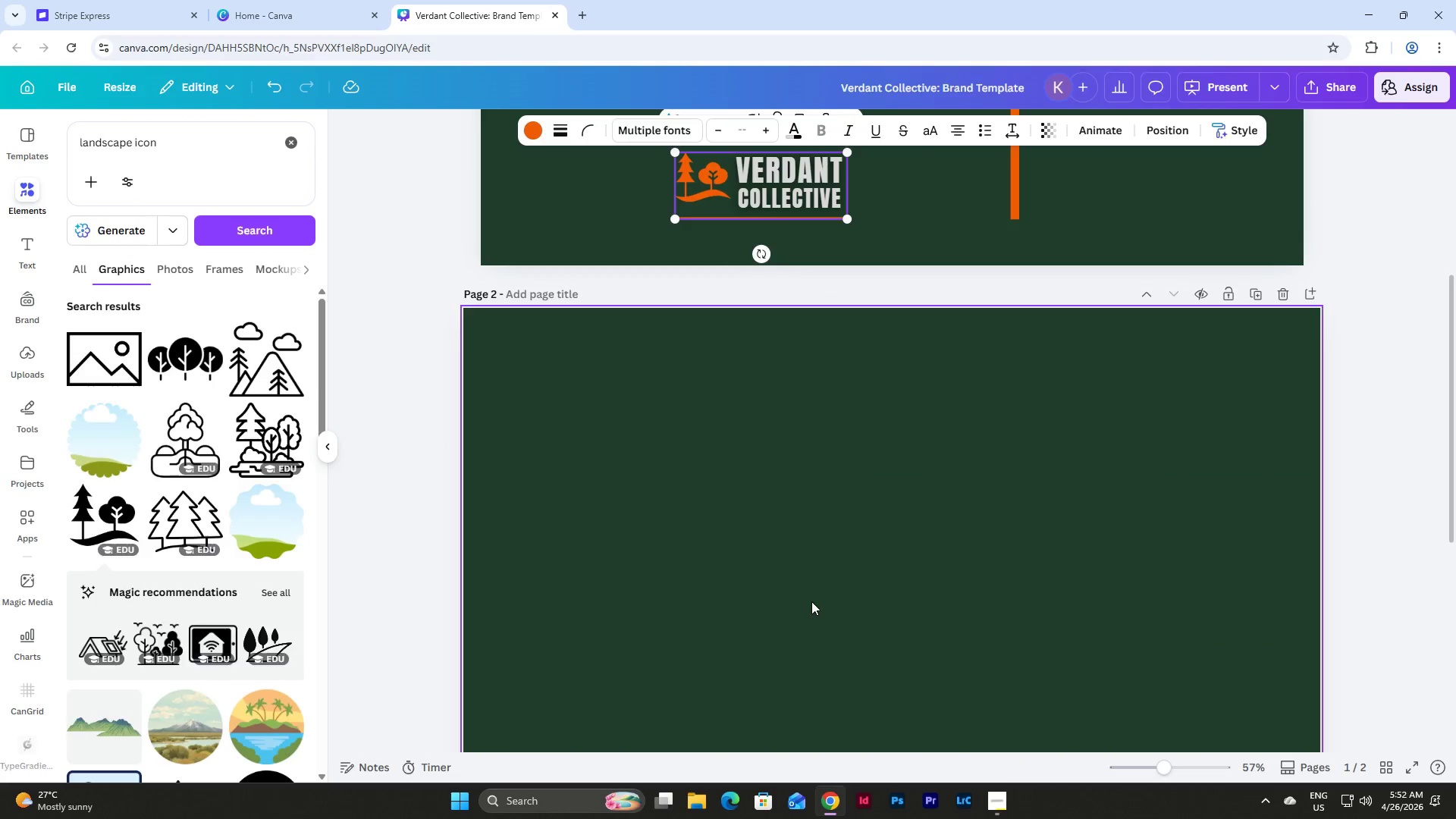 
scroll: coordinate [811, 601], scroll_direction: down, amount: 5.0
 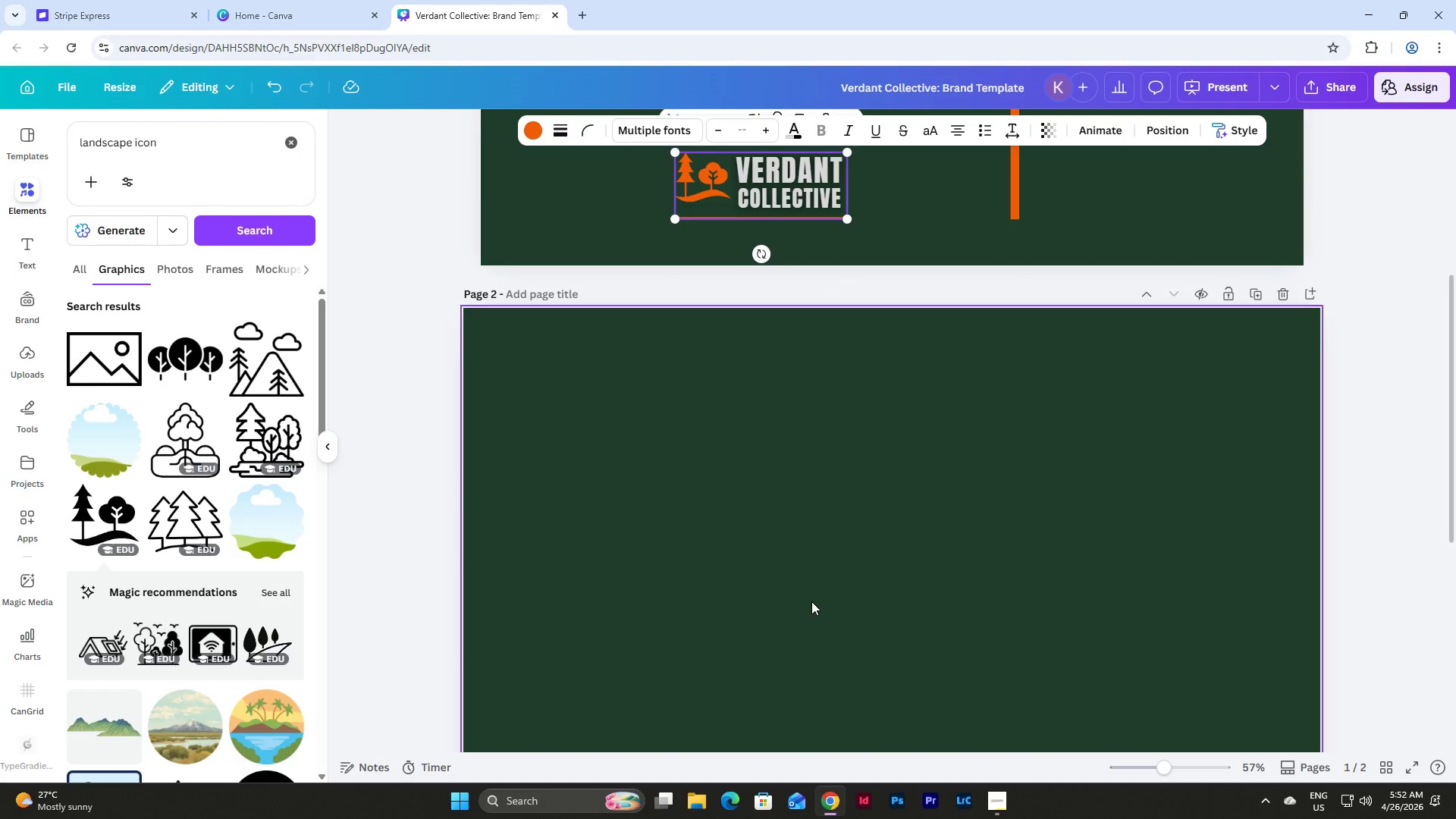 
key(Control+V)
 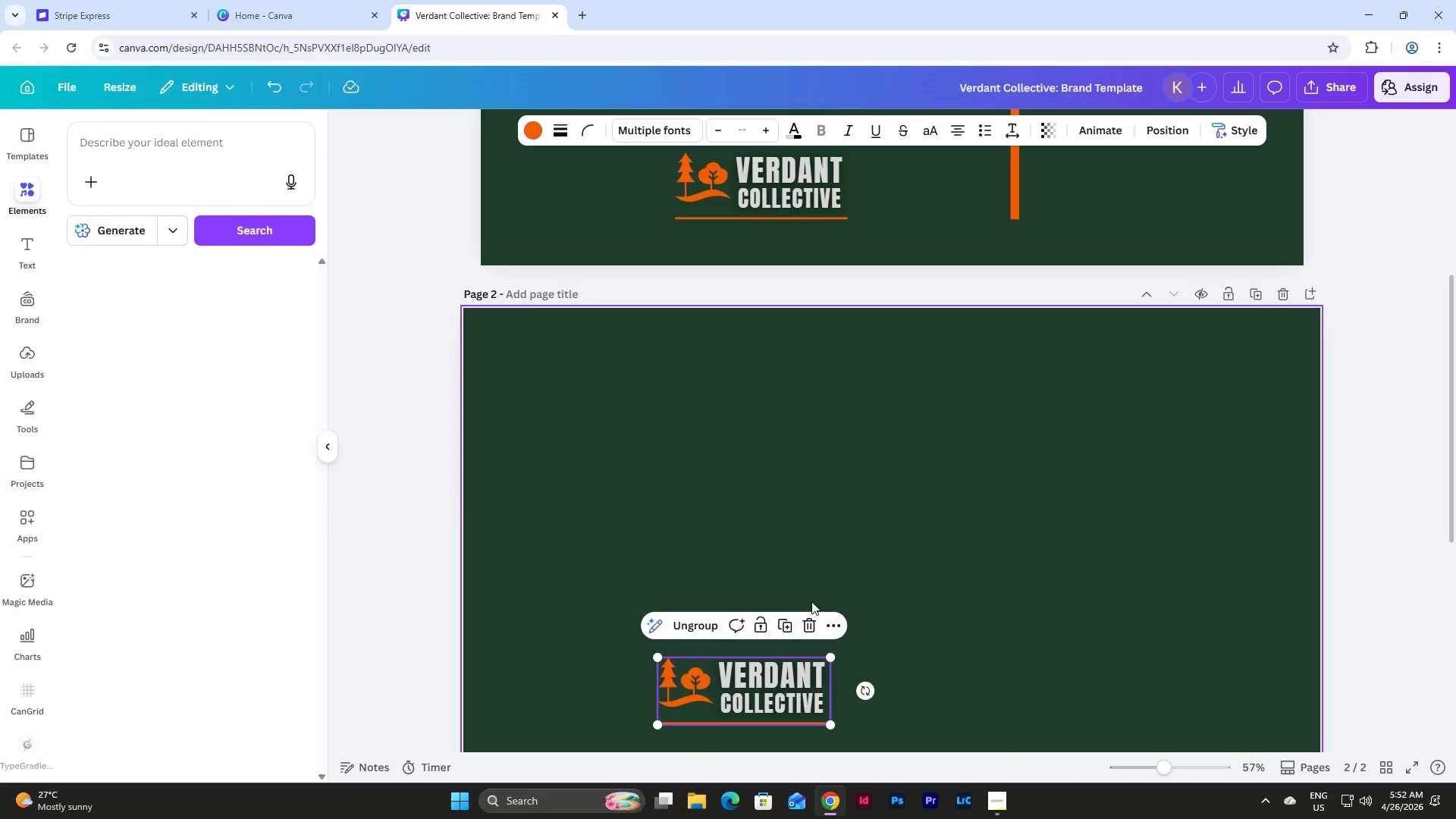 
scroll: coordinate [811, 601], scroll_direction: down, amount: 2.0
 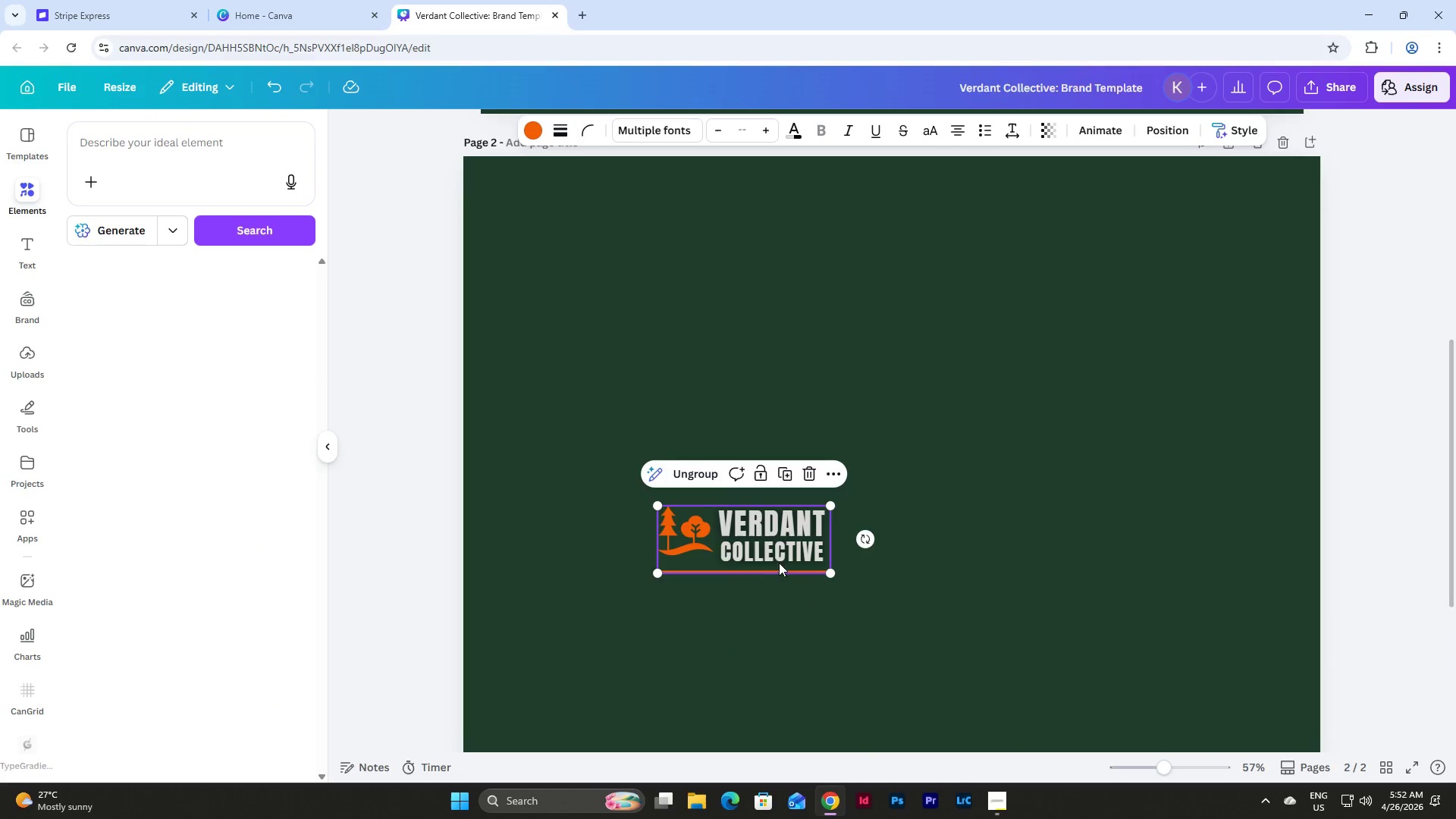 
left_click_drag(start_coordinate=[761, 548], to_coordinate=[648, 397])
 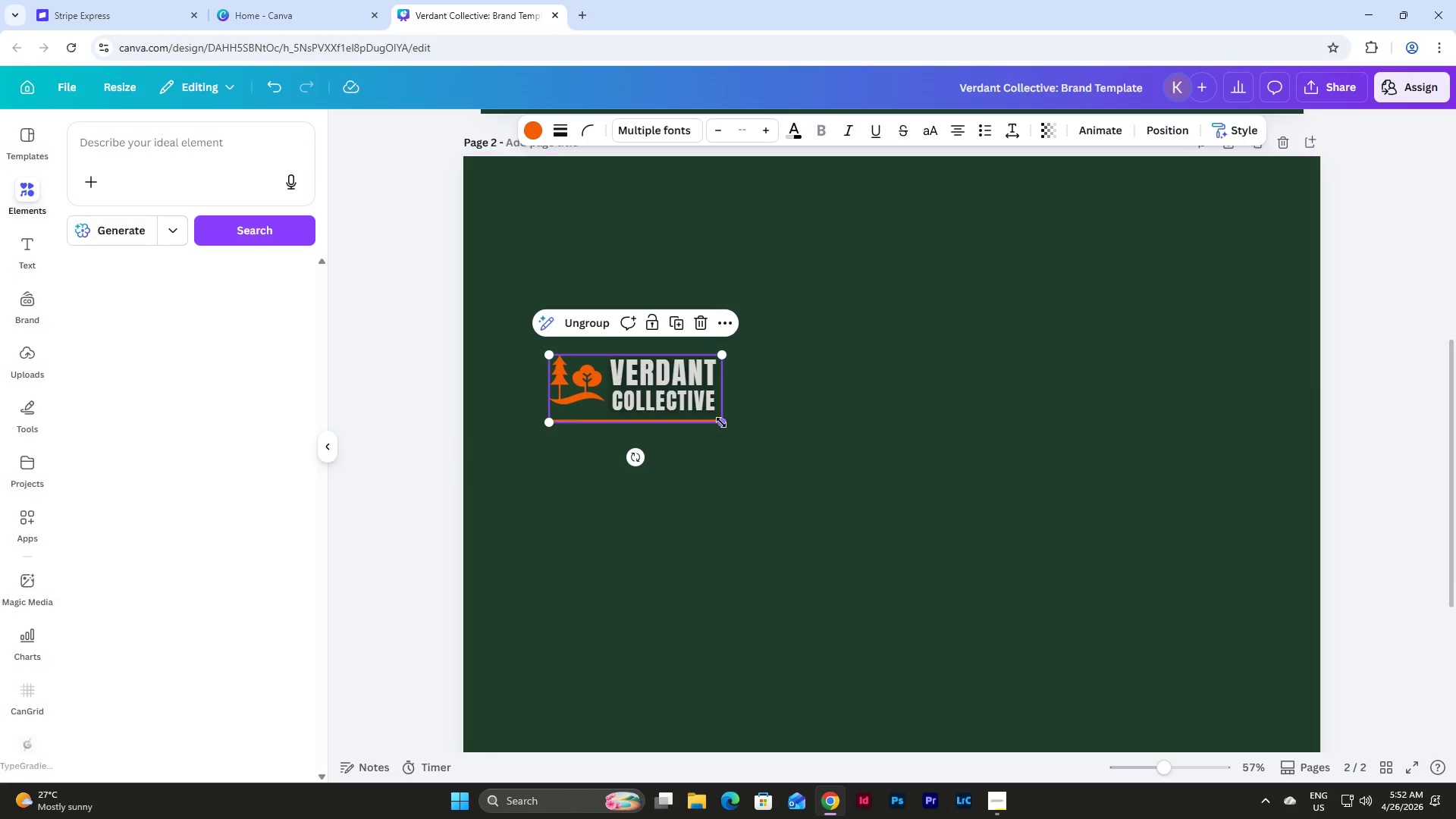 
left_click_drag(start_coordinate=[721, 422], to_coordinate=[1188, 734])
 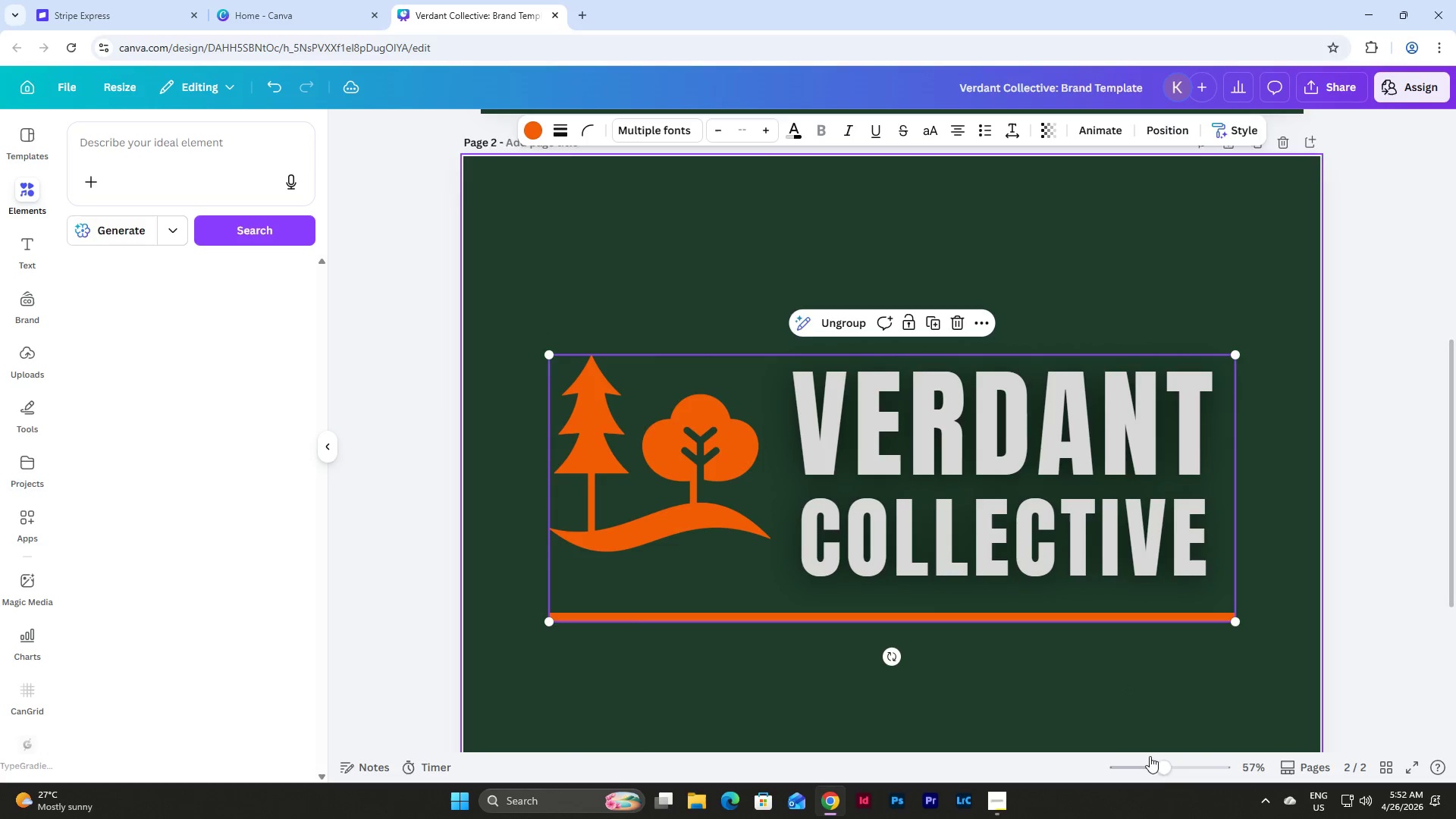 
left_click_drag(start_coordinate=[1163, 768], to_coordinate=[1145, 767])
 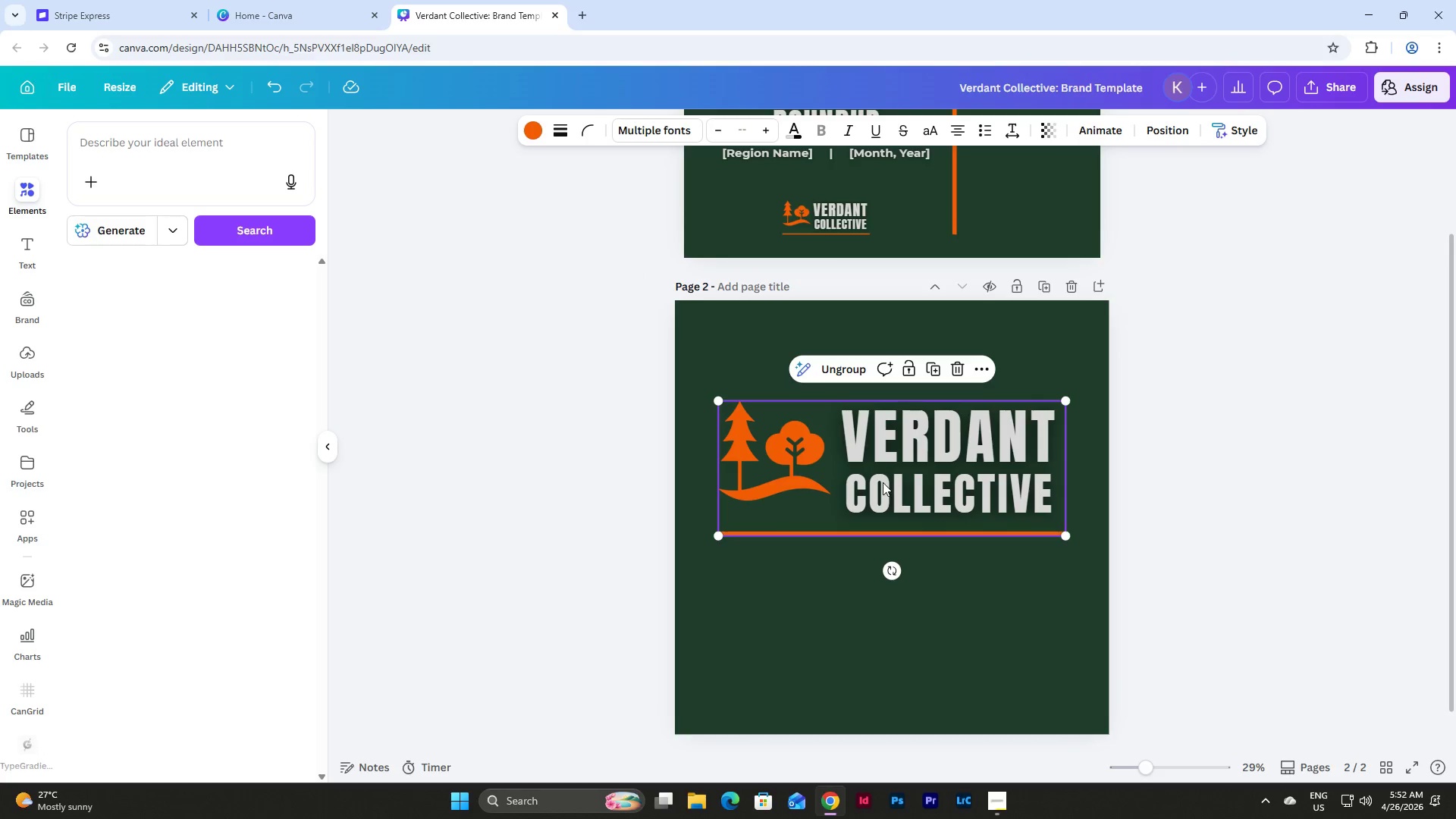 
left_click_drag(start_coordinate=[883, 482], to_coordinate=[882, 531])
 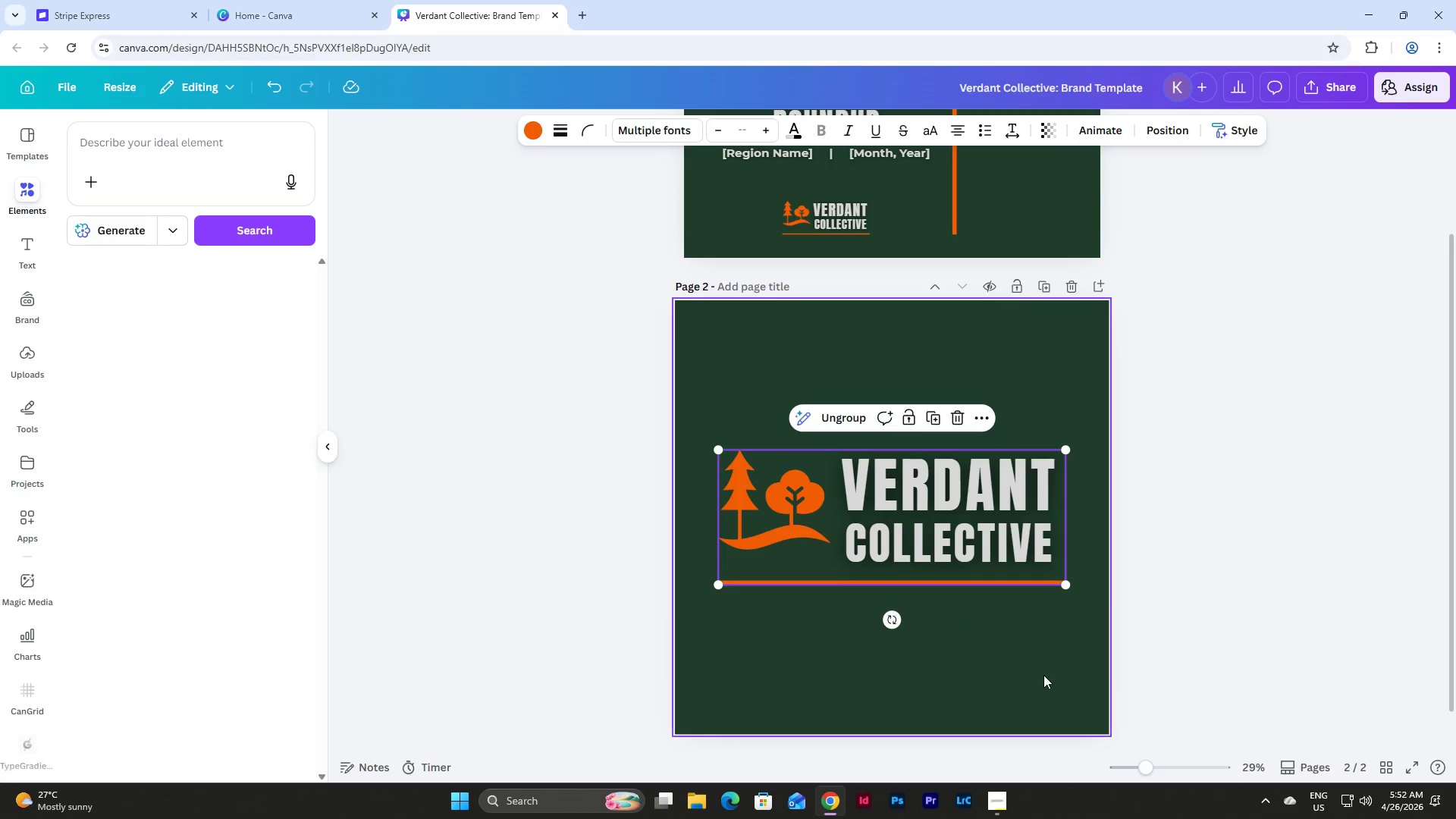 
left_click([1043, 675])
 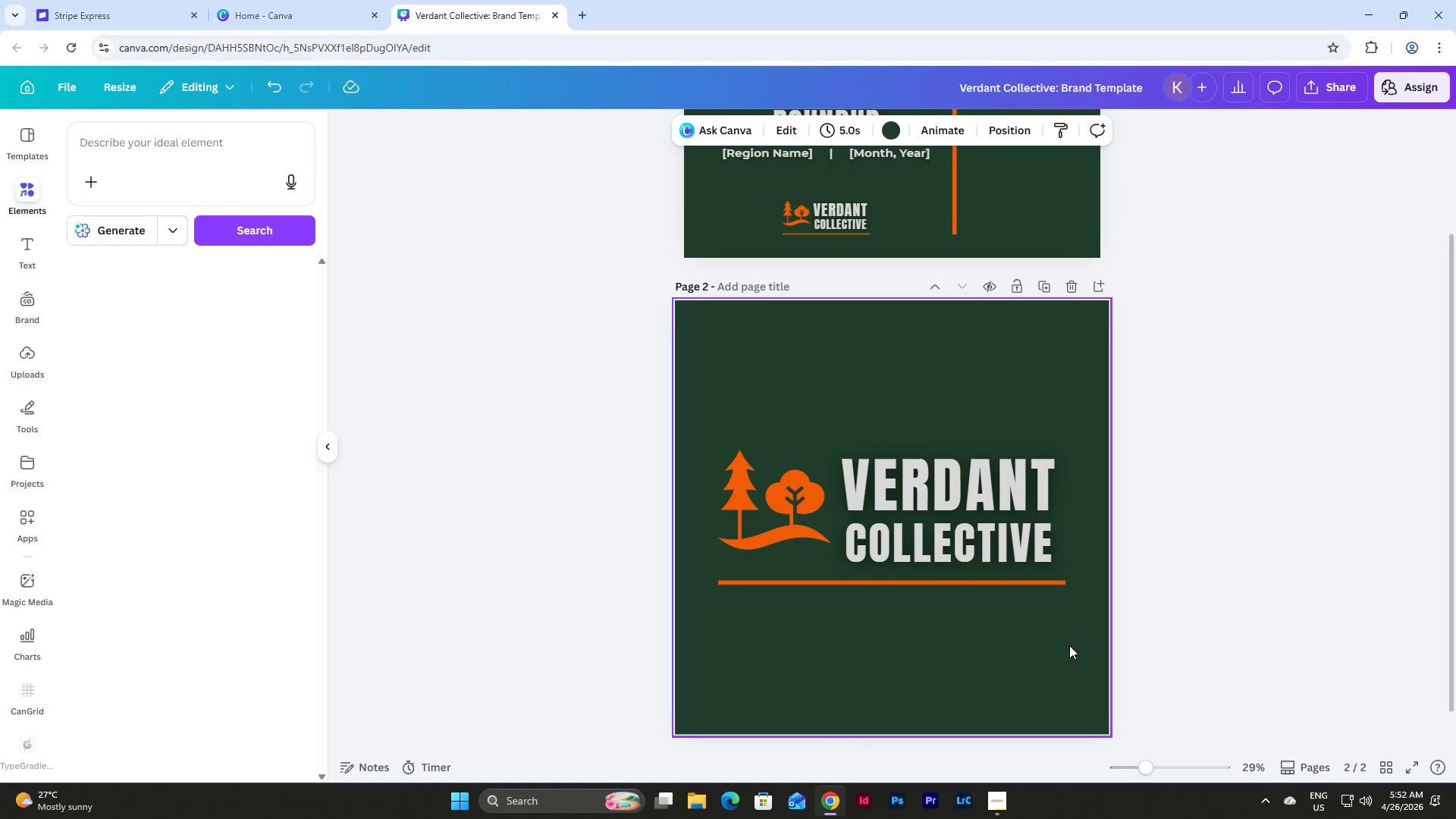 
scroll: coordinate [1072, 645], scroll_direction: down, amount: 1.0
 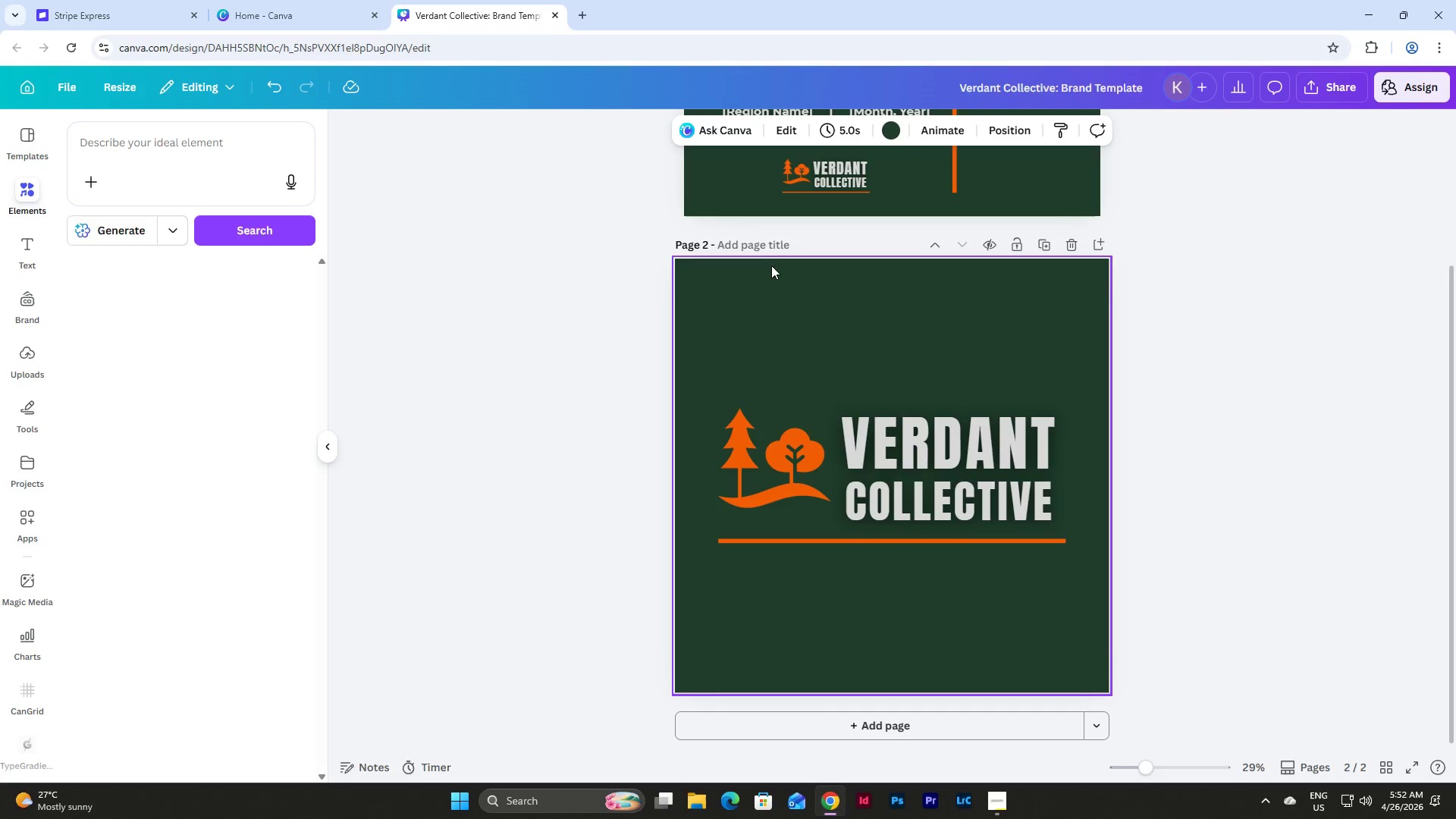 
left_click([771, 252])
 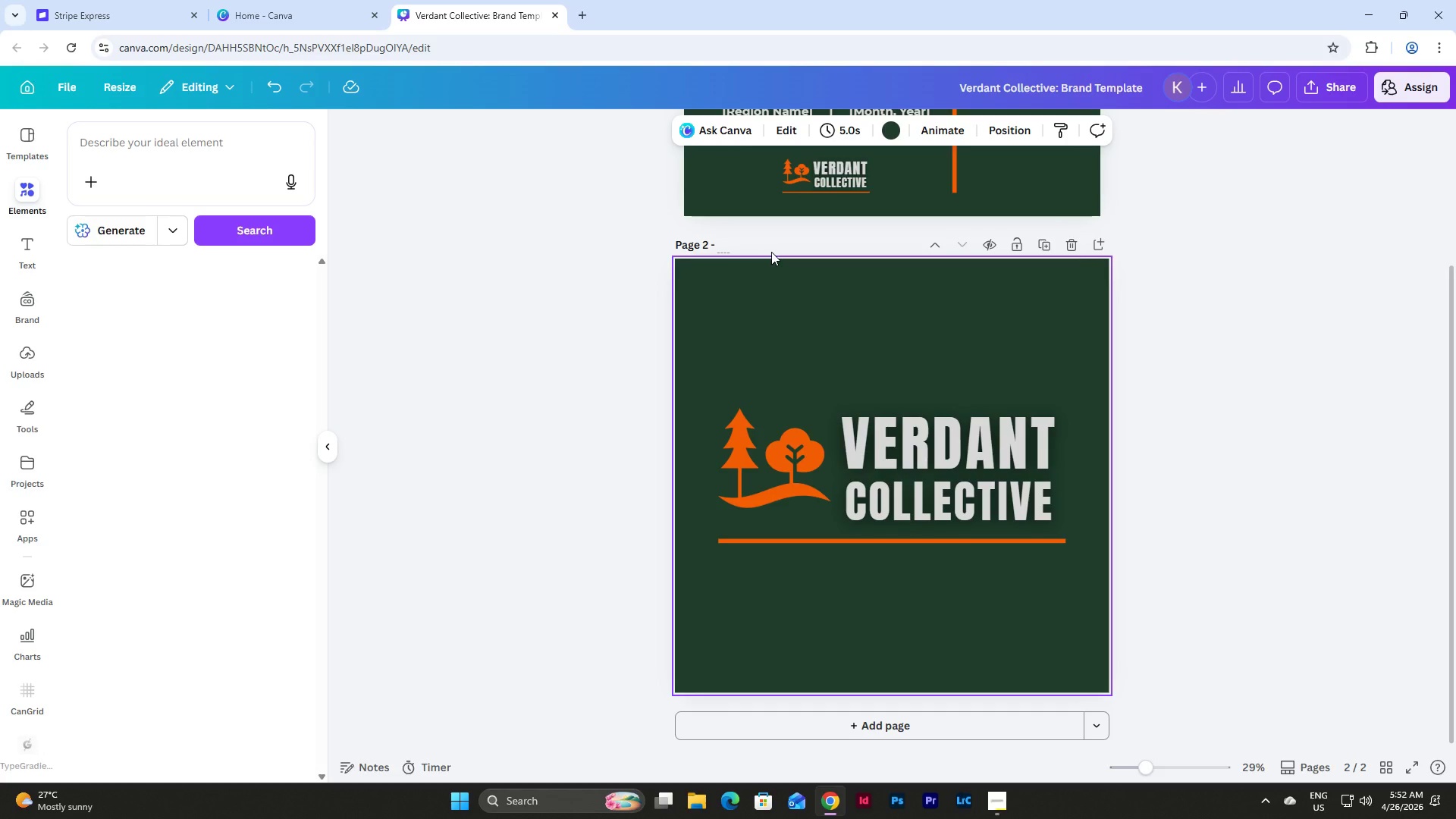 
type(Logo)
 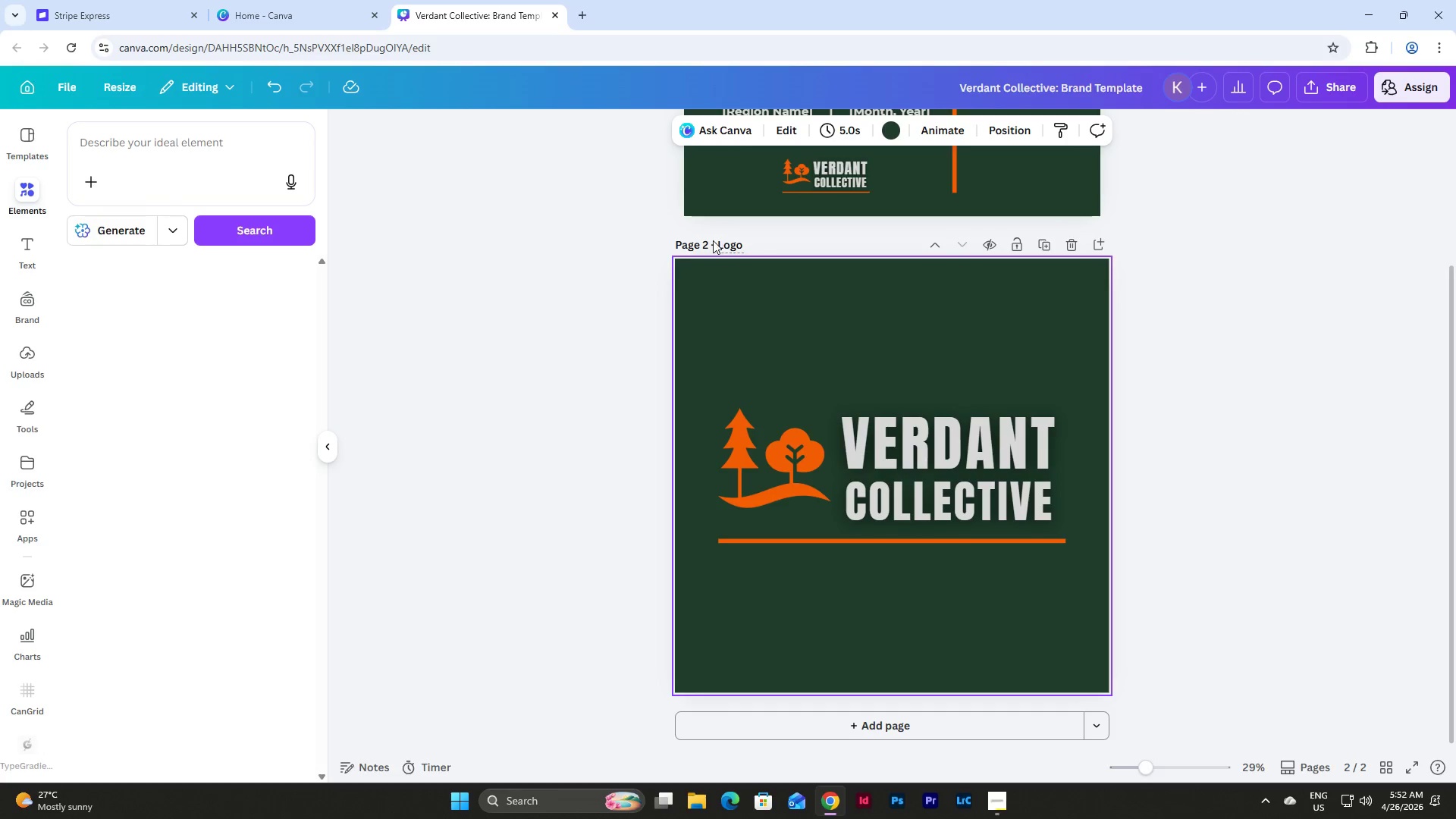 
left_click([718, 242])
 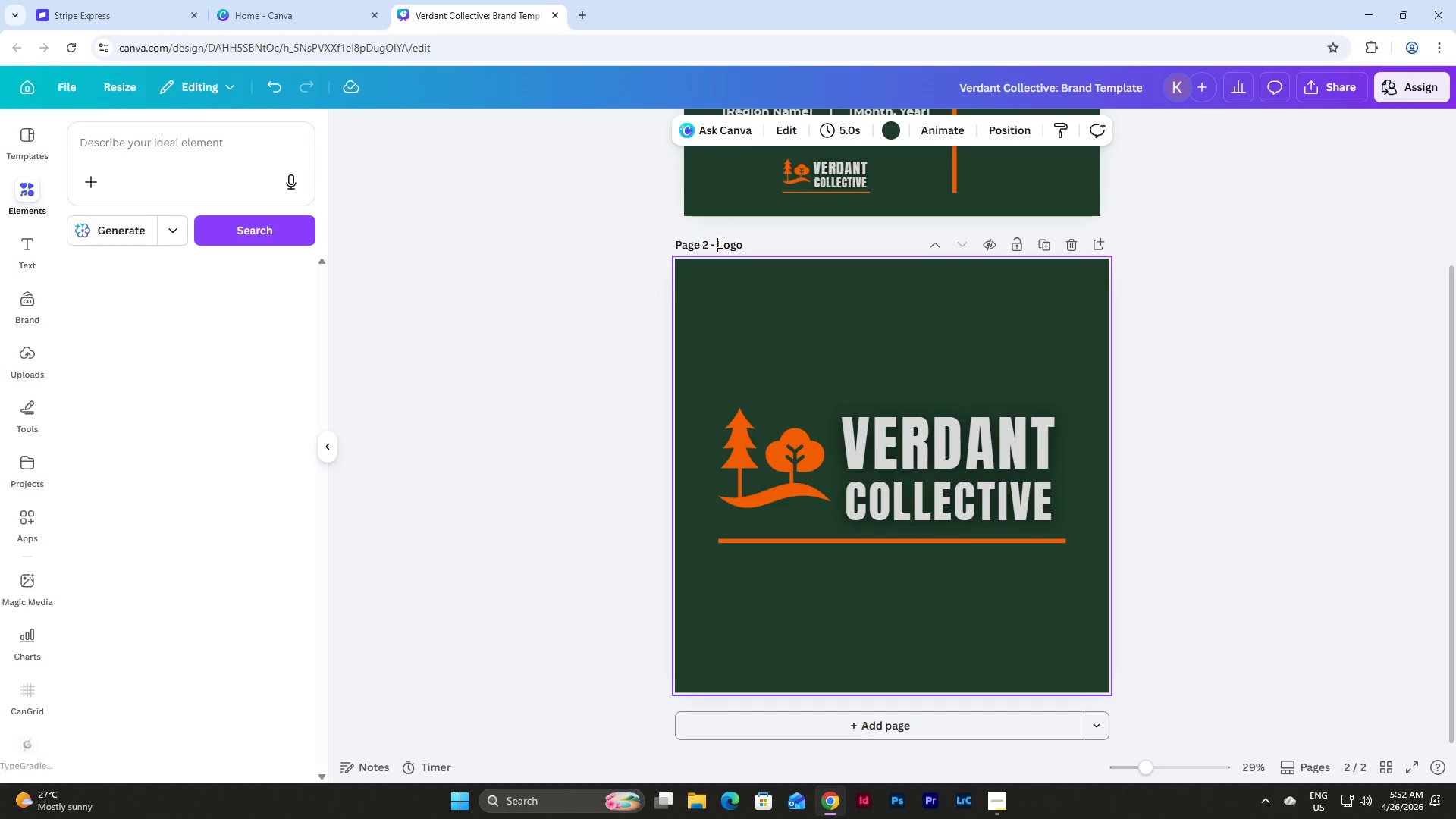 
type(Verdant C)
key(Backspace)
key(Backspace)
key(Backspace)
key(Backspace)
key(Backspace)
key(Backspace)
key(Backspace)
key(Backspace)
key(Backspace)
 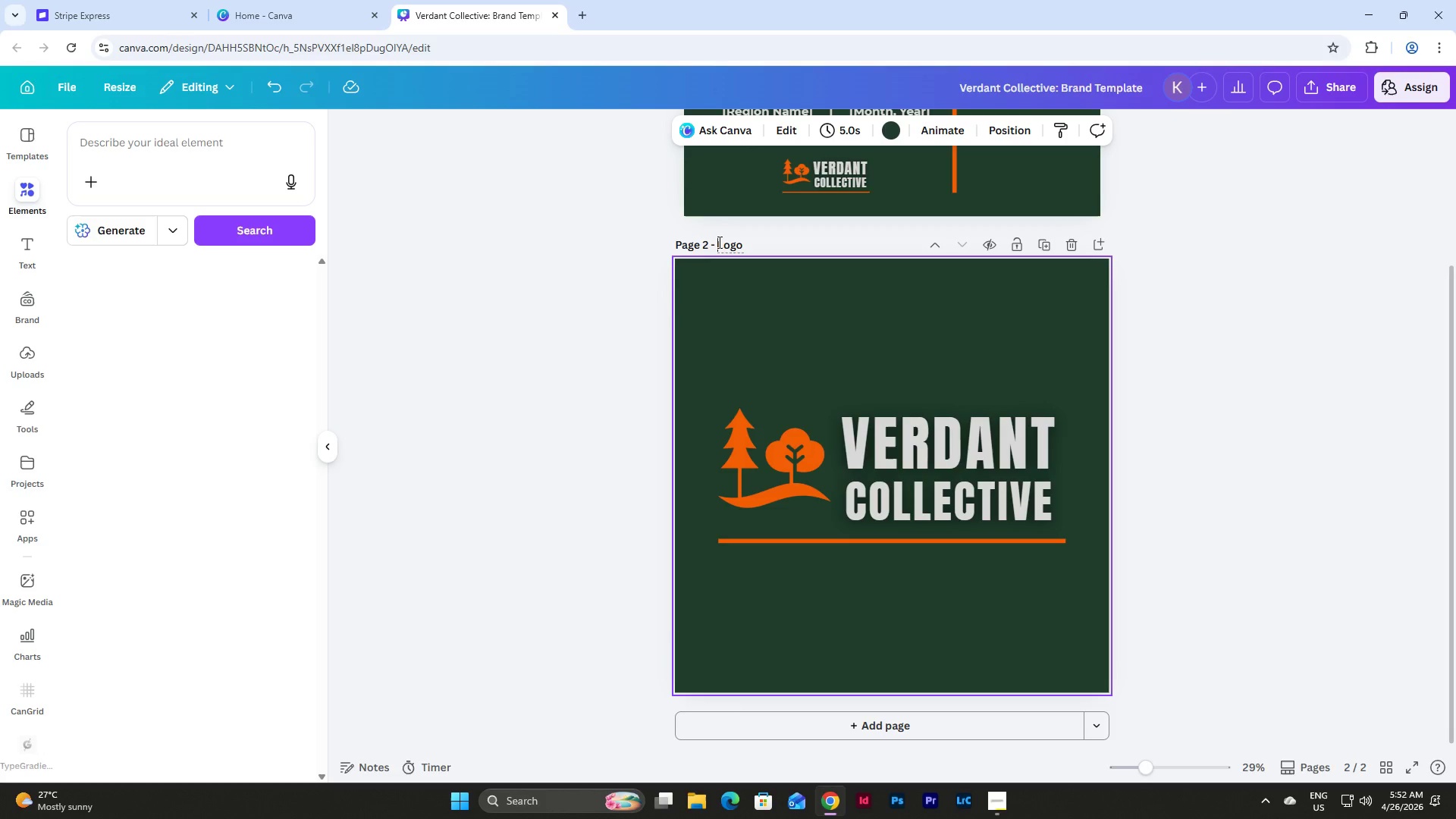 
left_click([1010, 600])
 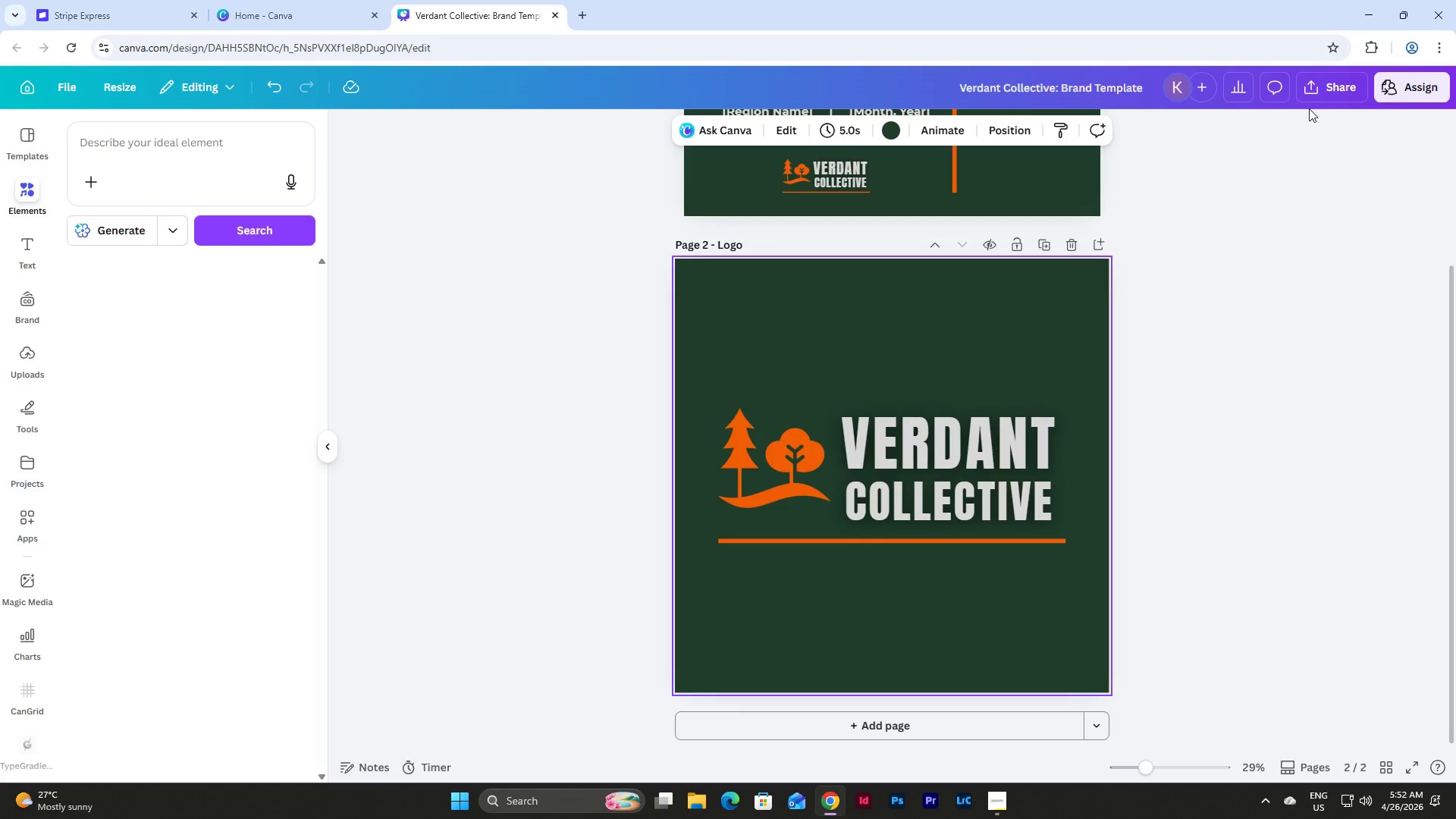 
left_click([1321, 89])
 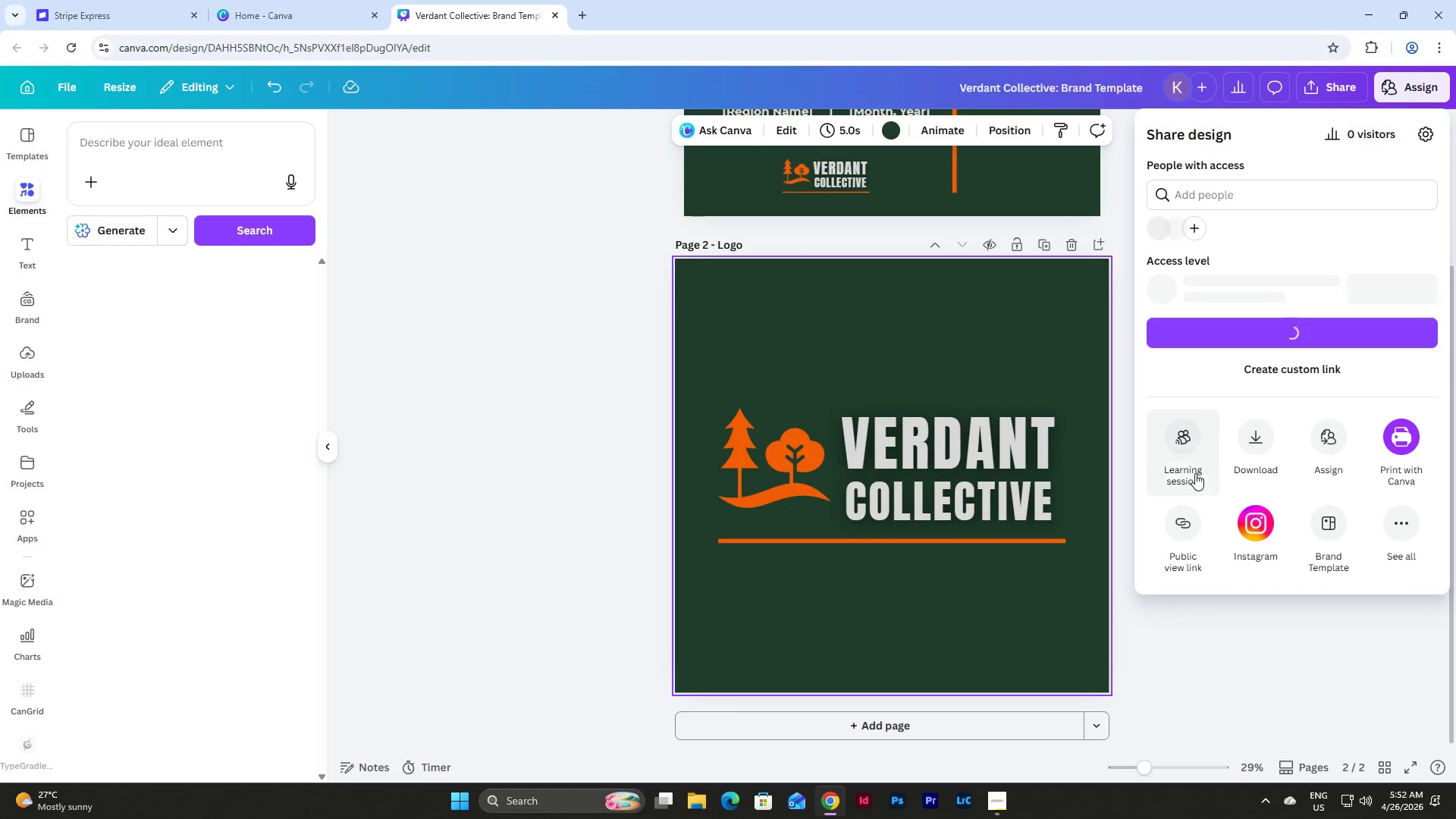 
left_click([1242, 449])
 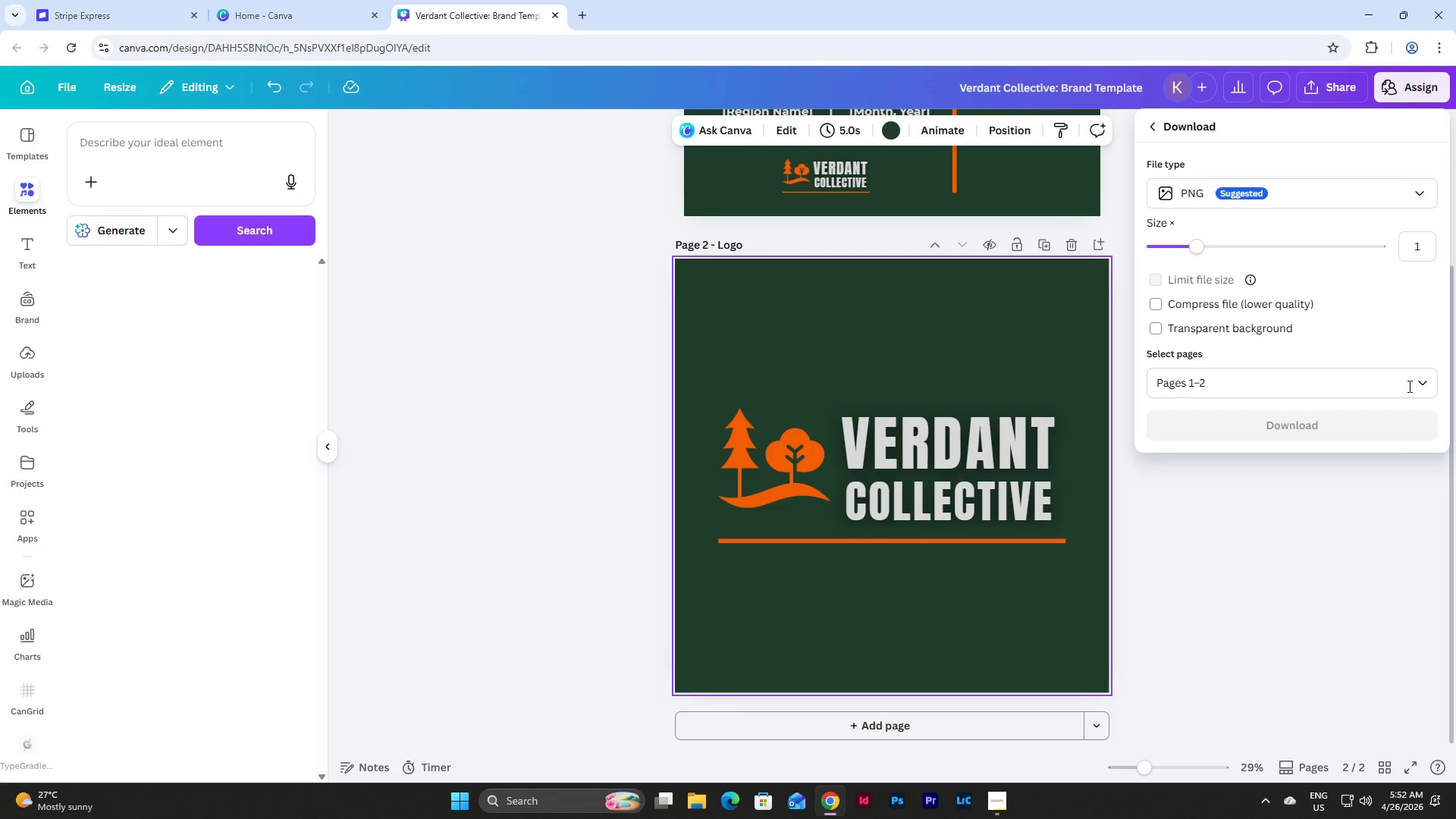 
left_click([1421, 383])
 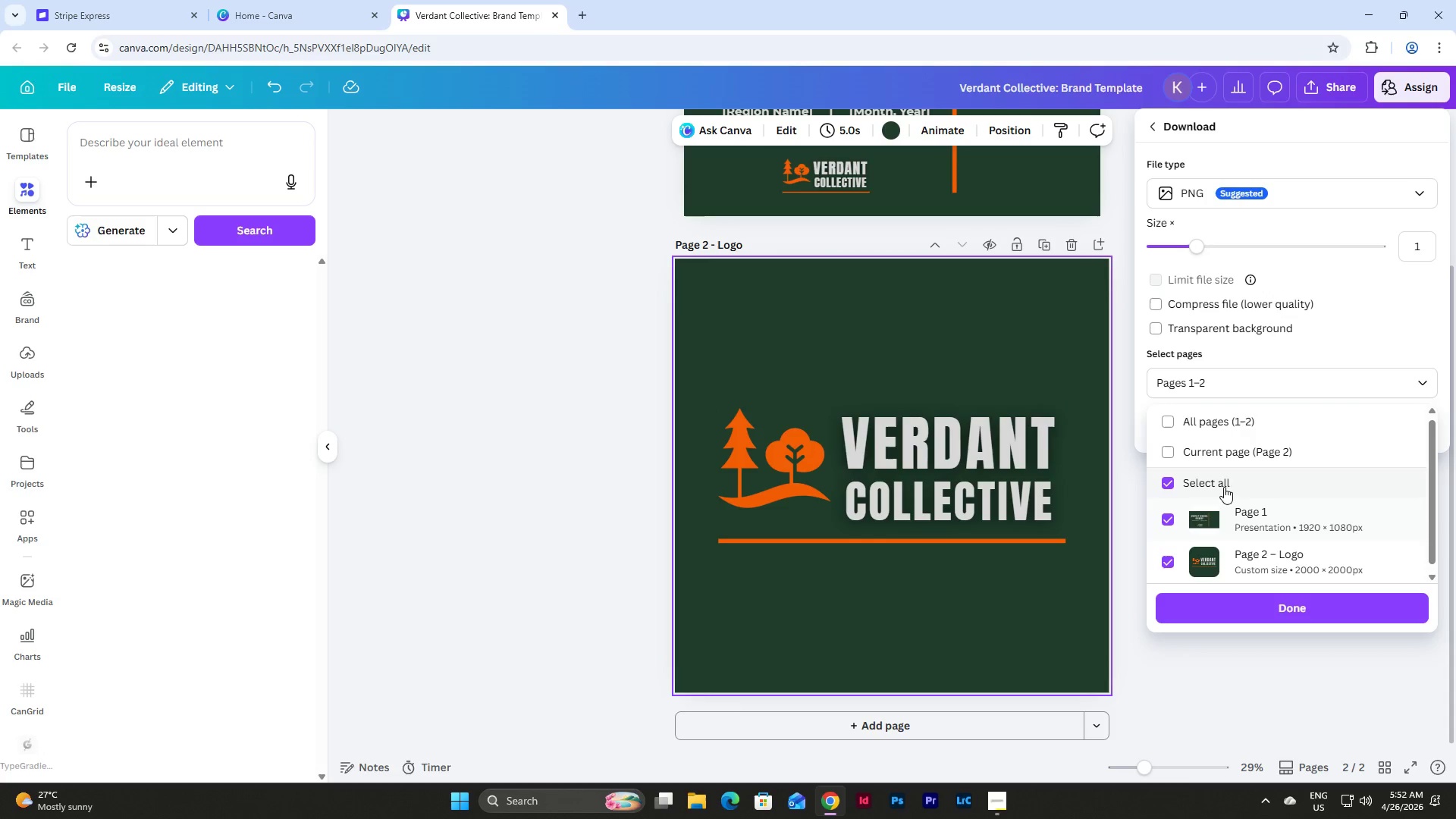 
left_click([1237, 448])
 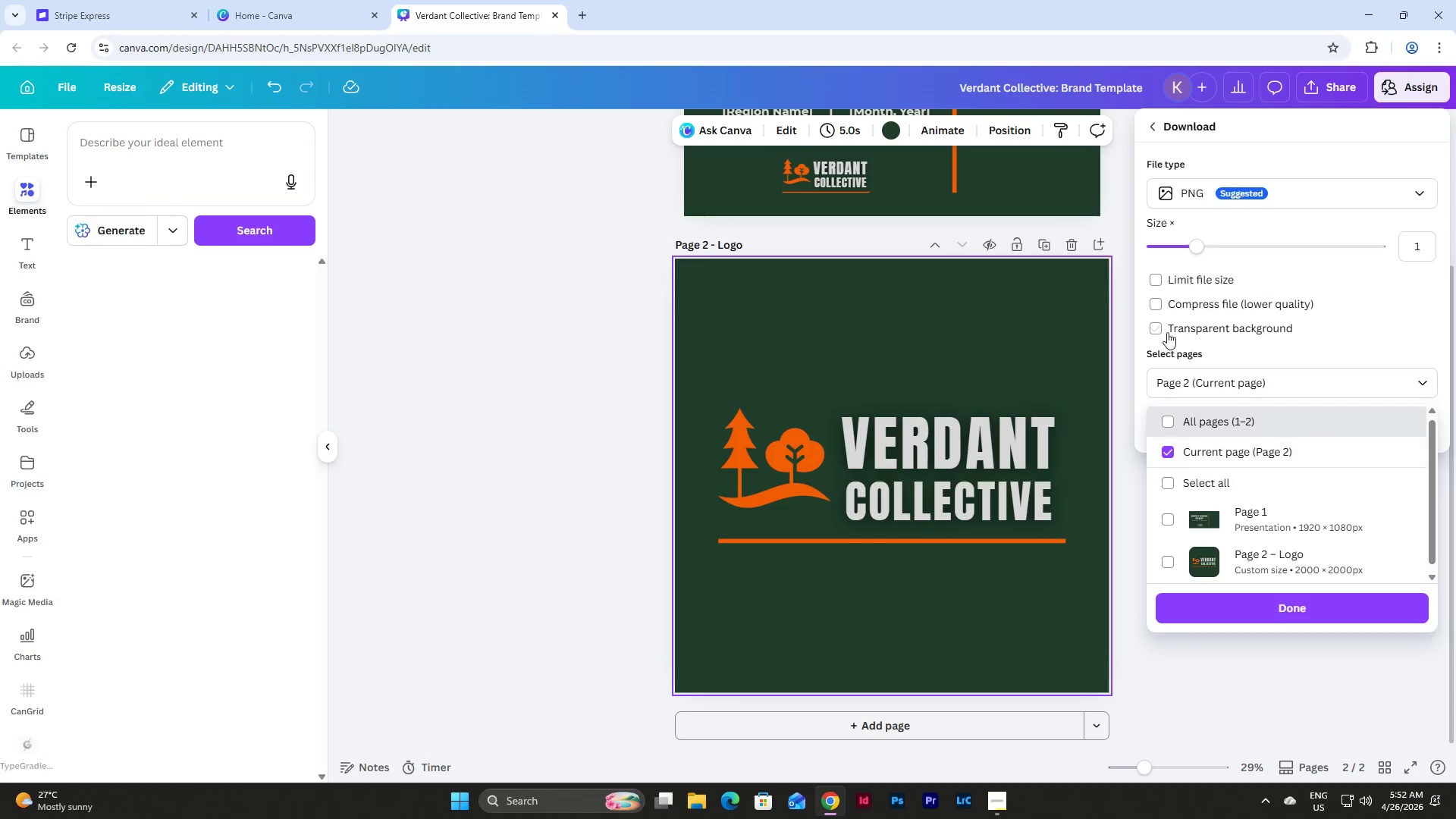 
left_click([1171, 325])
 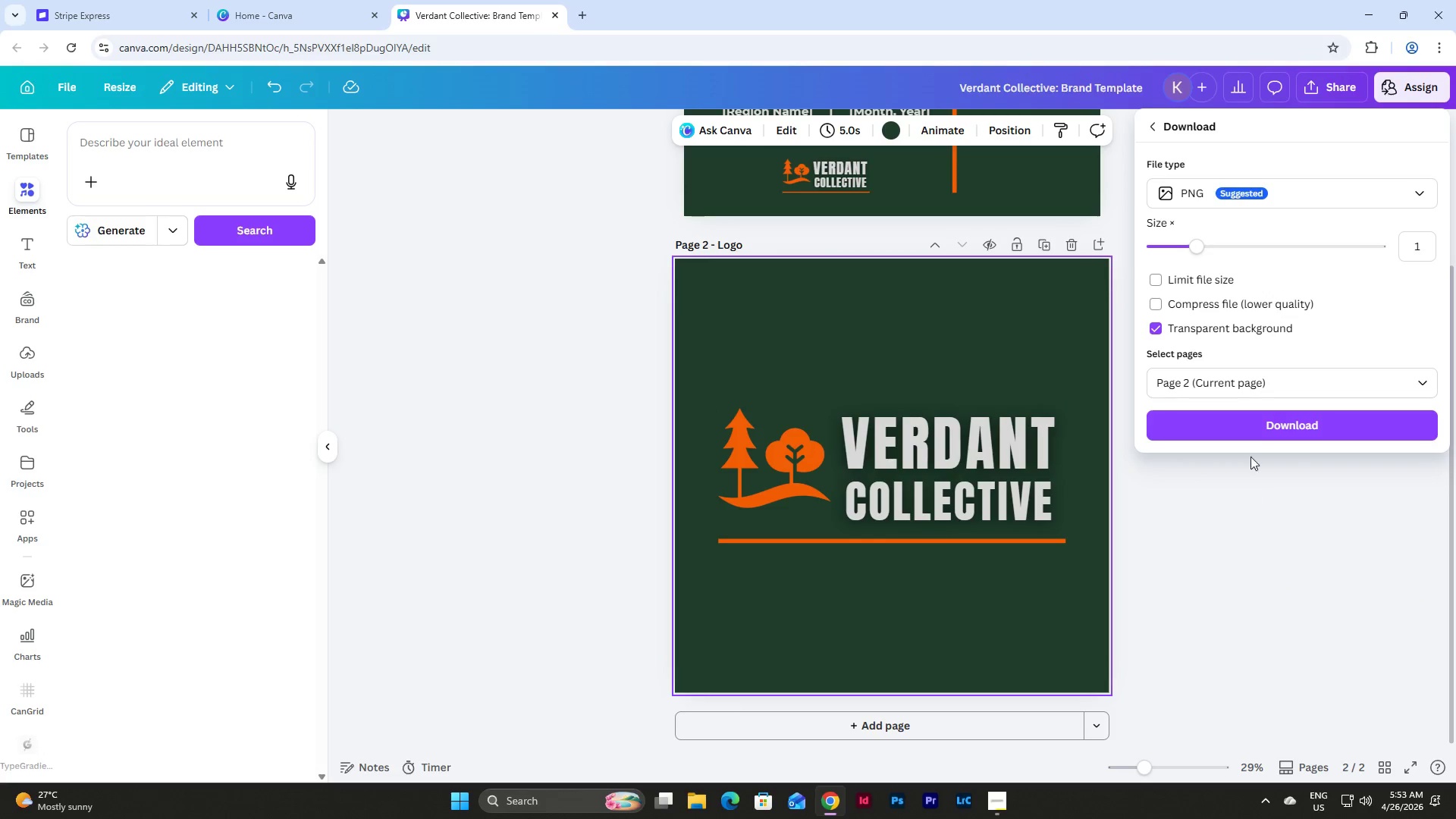 
left_click([1254, 431])
 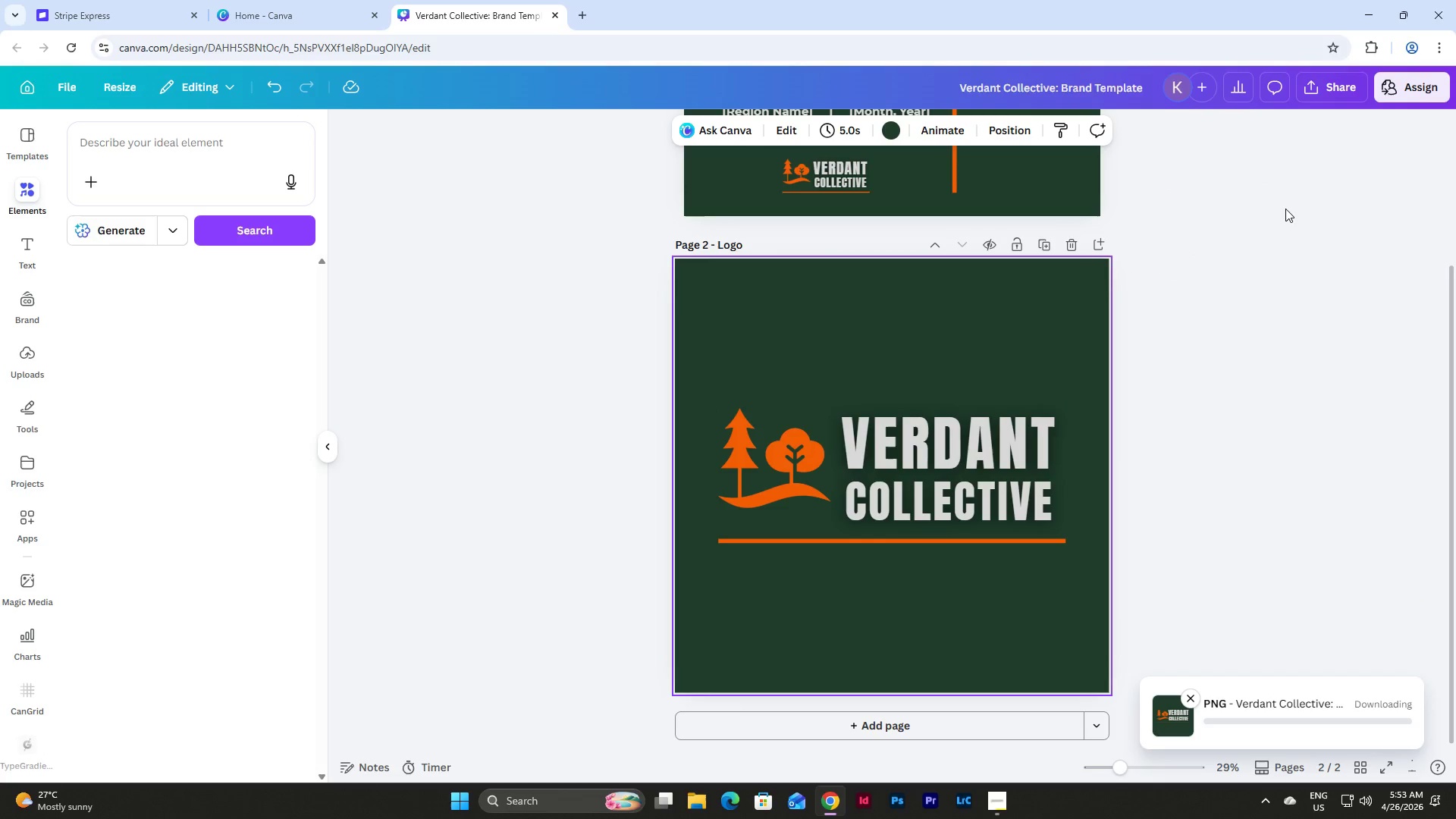 
left_click([1323, 83])
 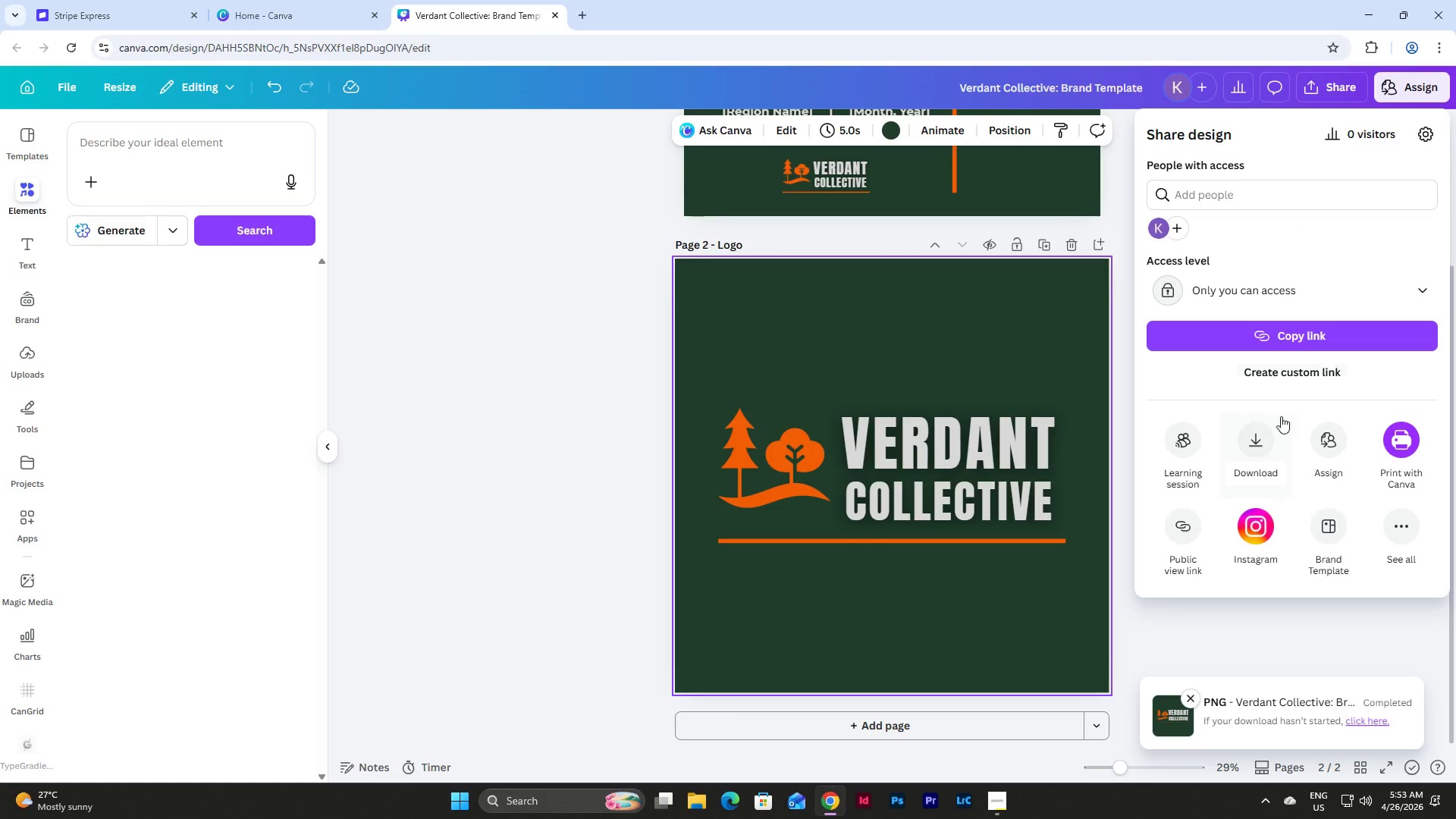 
left_click([1253, 447])
 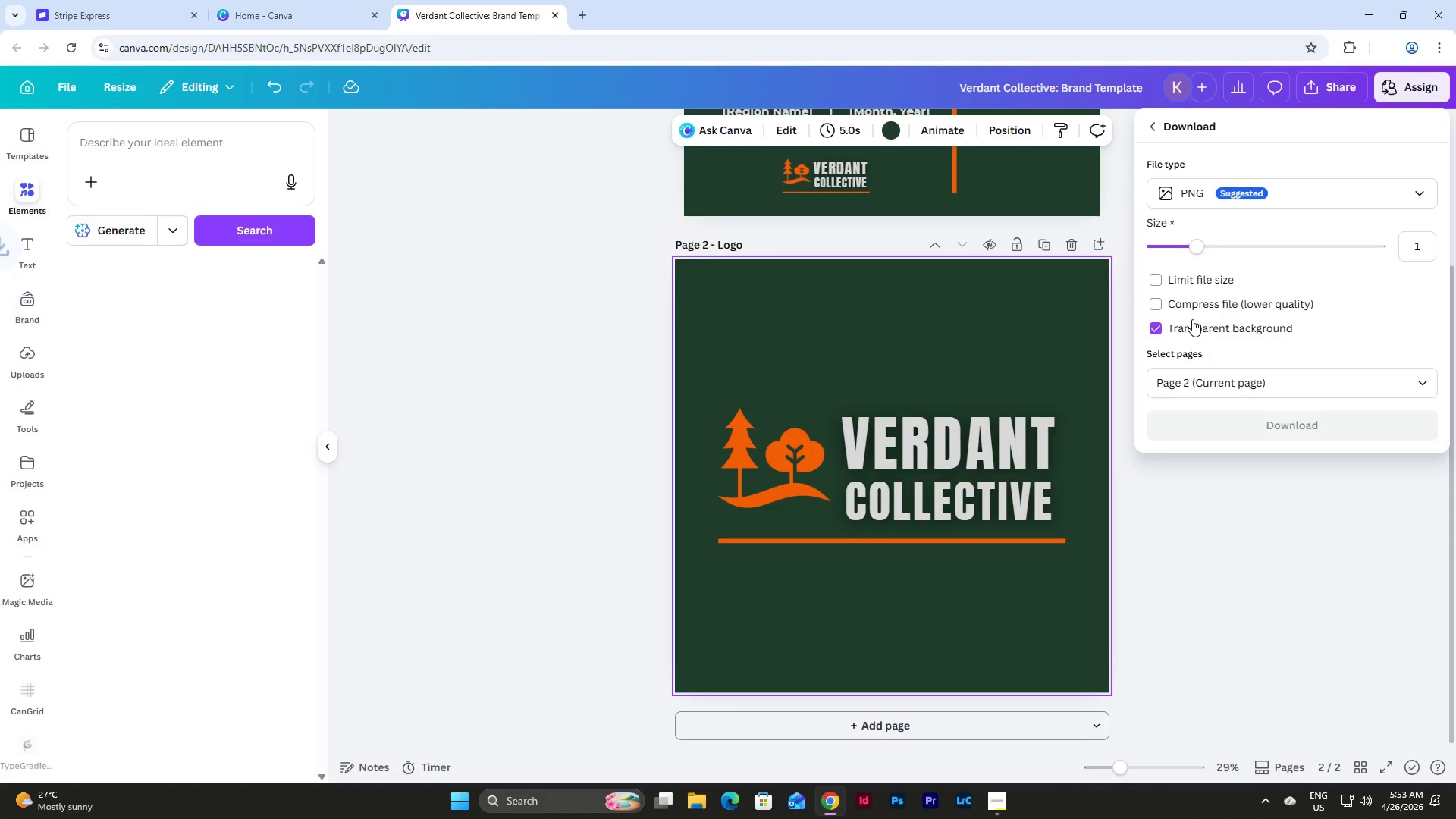 
left_click([1192, 319])
 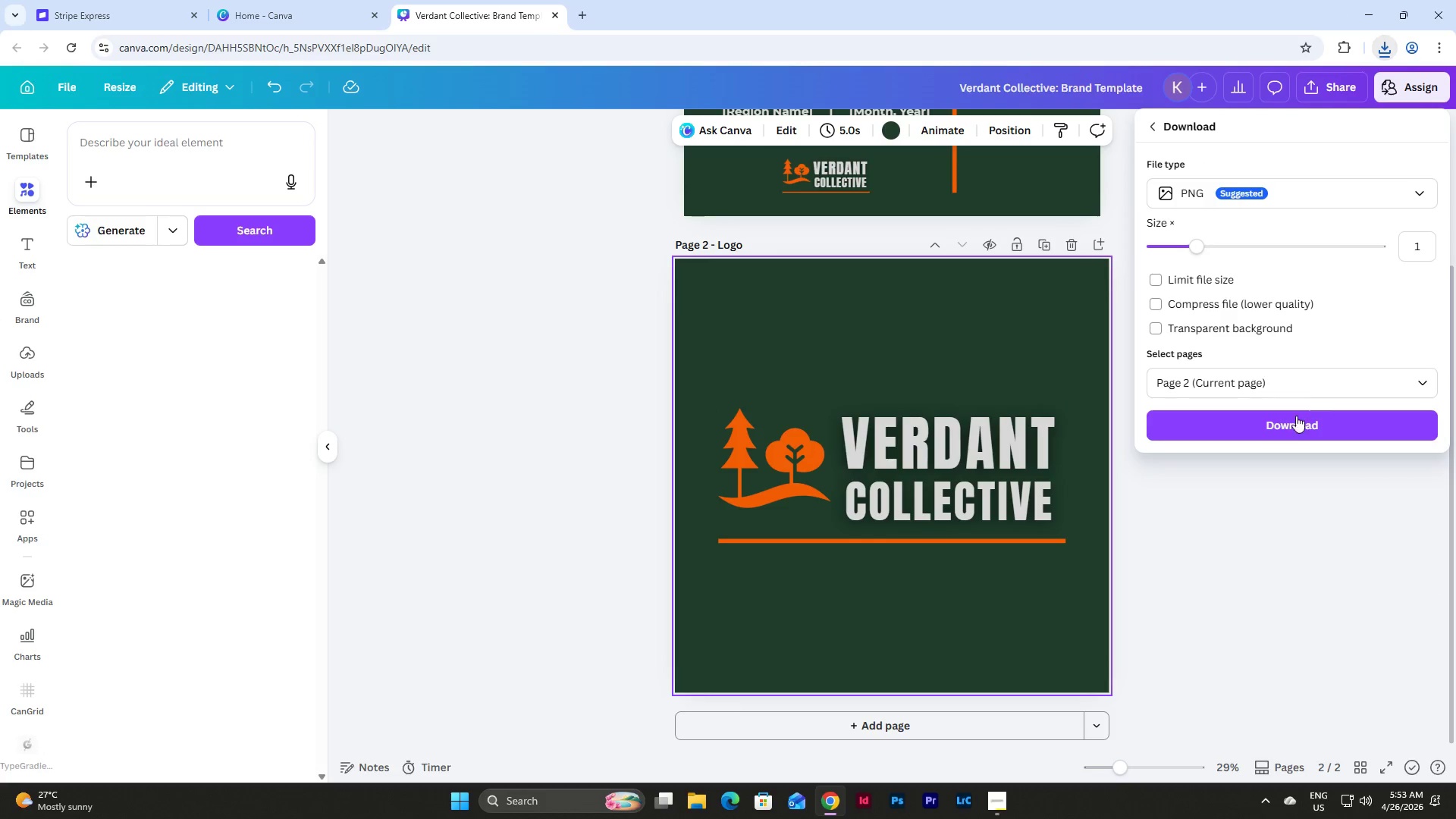 
left_click([1296, 424])
 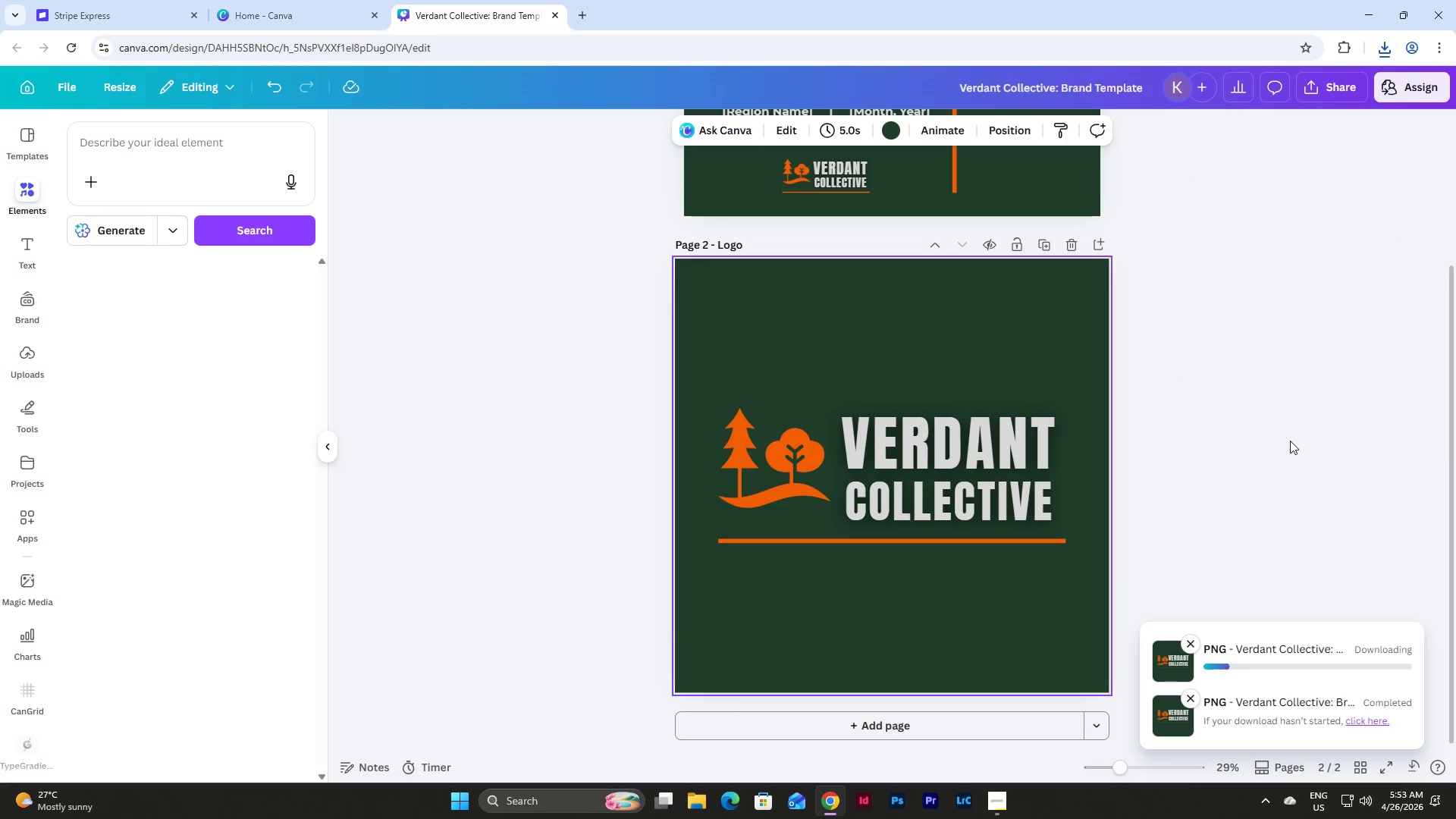 
scroll: coordinate [1290, 441], scroll_direction: up, amount: 3.0
 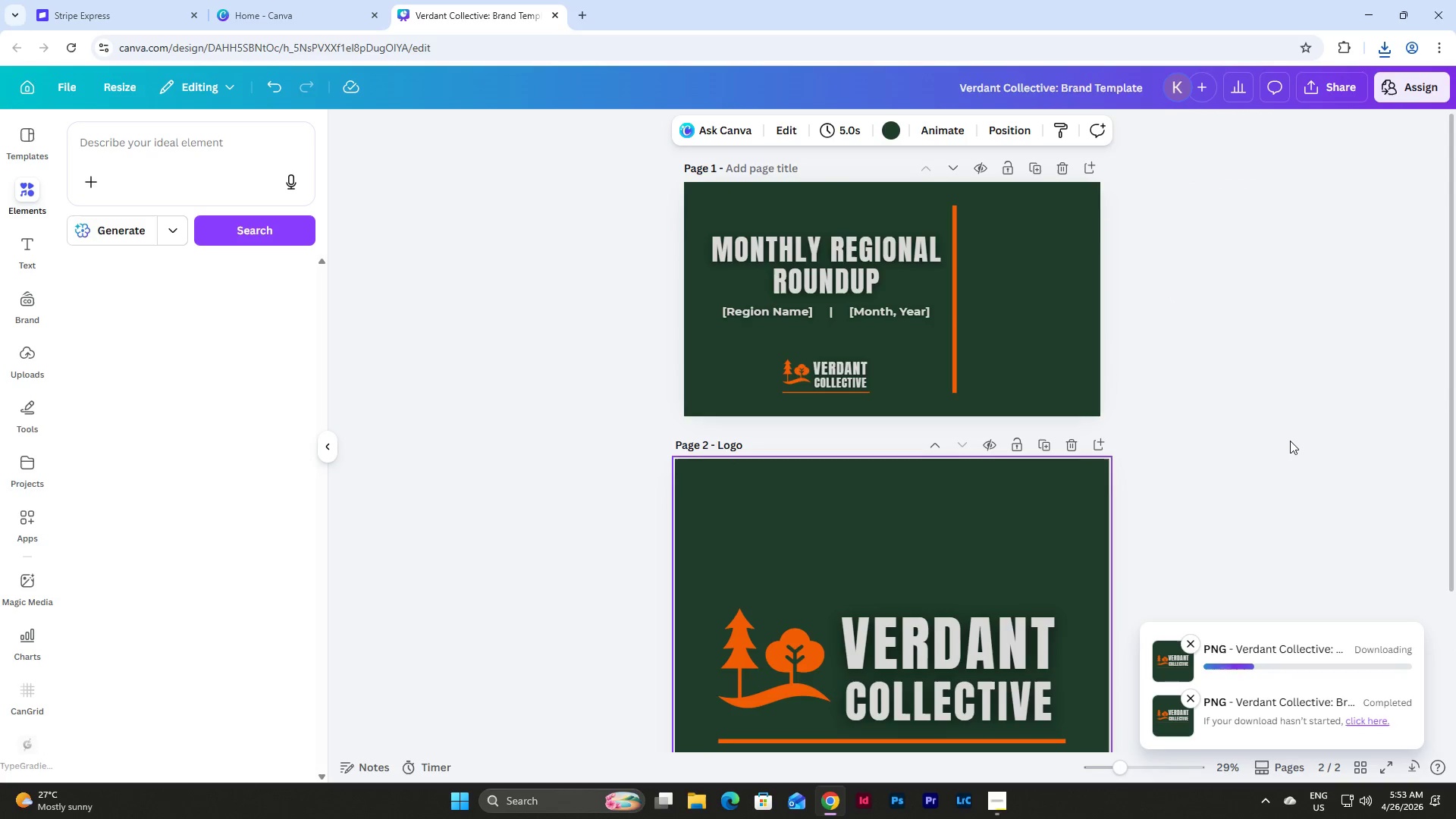 
scroll: coordinate [1290, 441], scroll_direction: down, amount: 3.0
 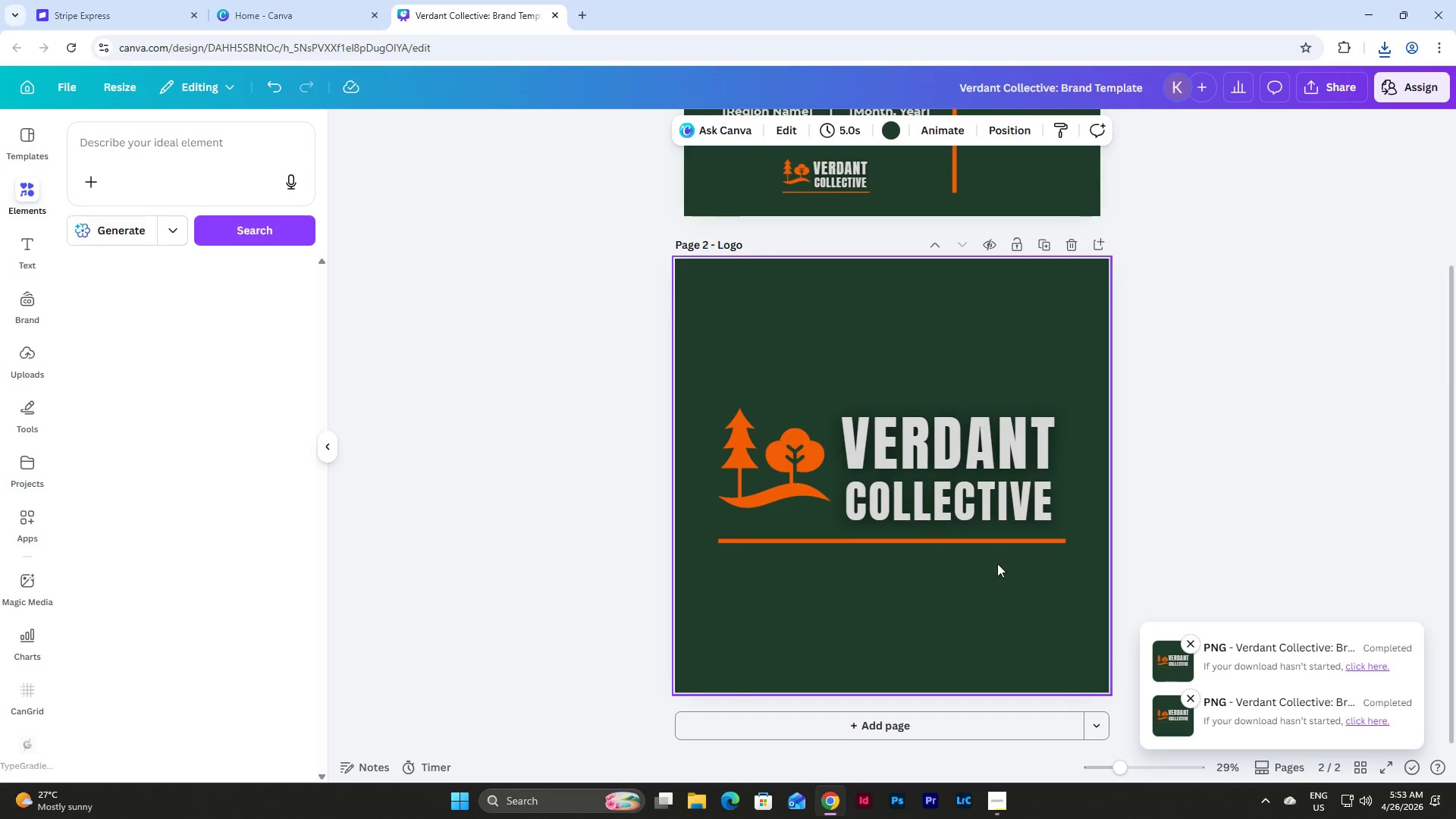 
scroll: coordinate [1006, 574], scroll_direction: up, amount: 3.0
 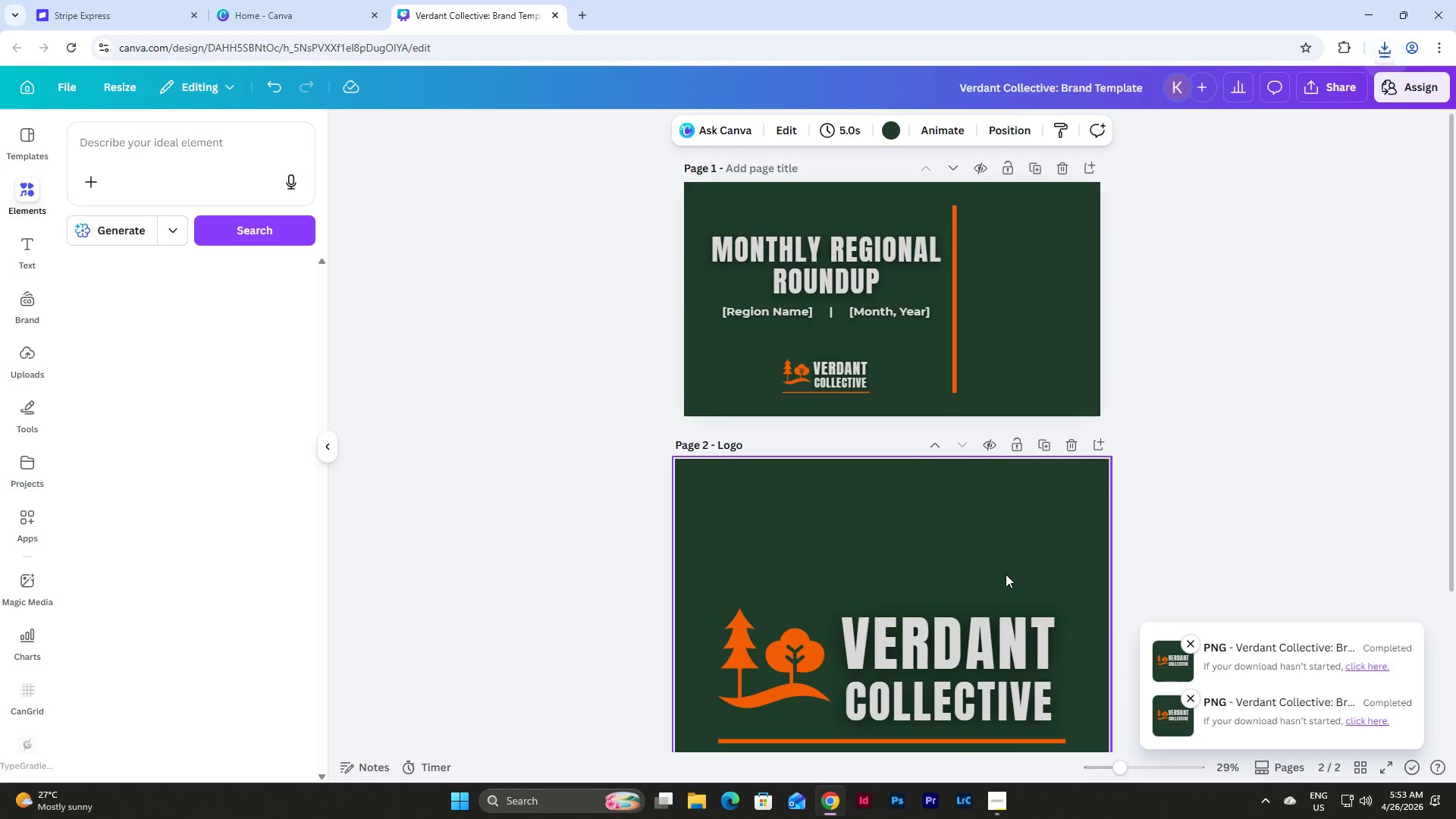 
scroll: coordinate [1006, 574], scroll_direction: down, amount: 1.0
 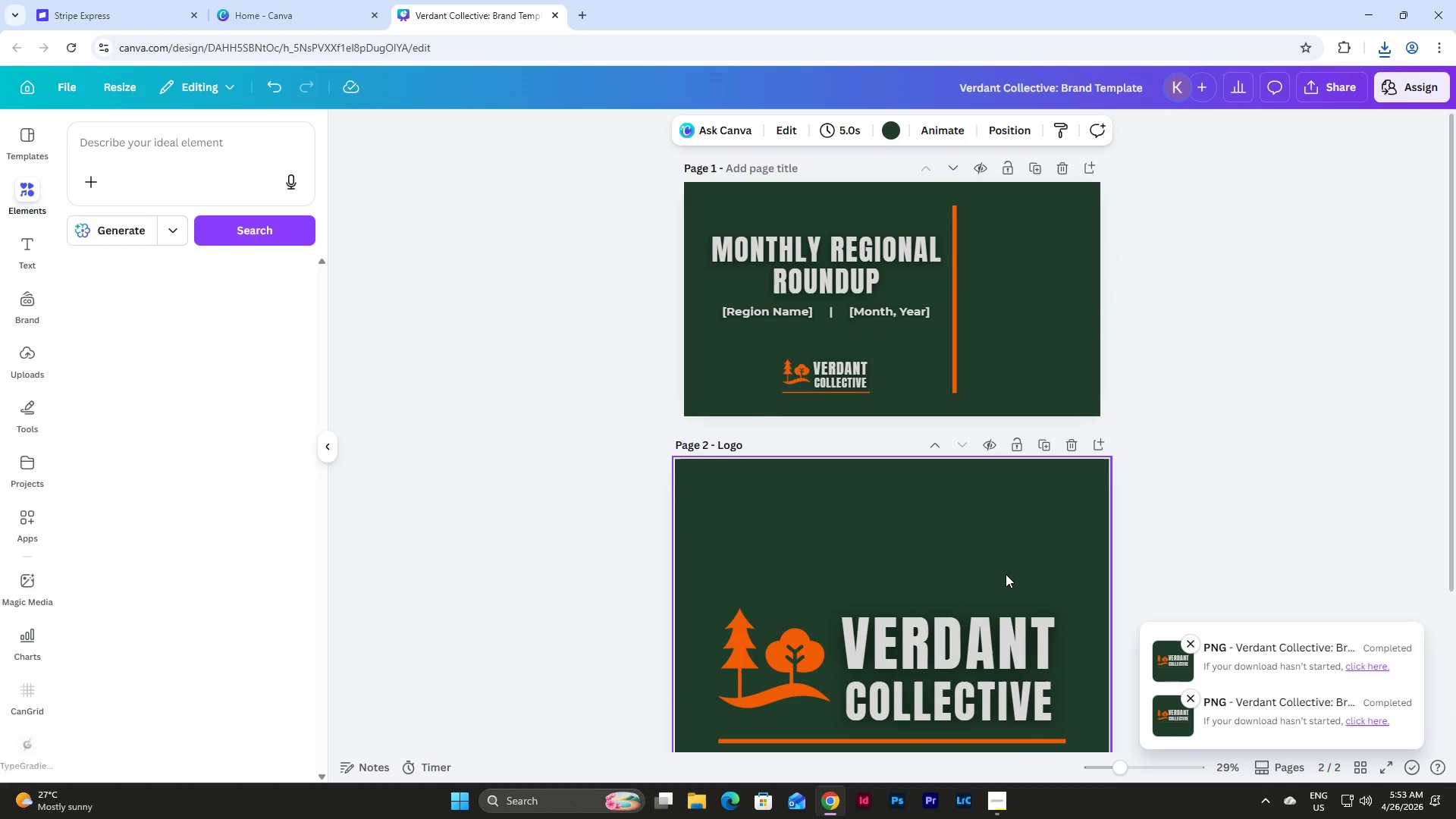 
scroll: coordinate [1006, 574], scroll_direction: up, amount: 3.0
 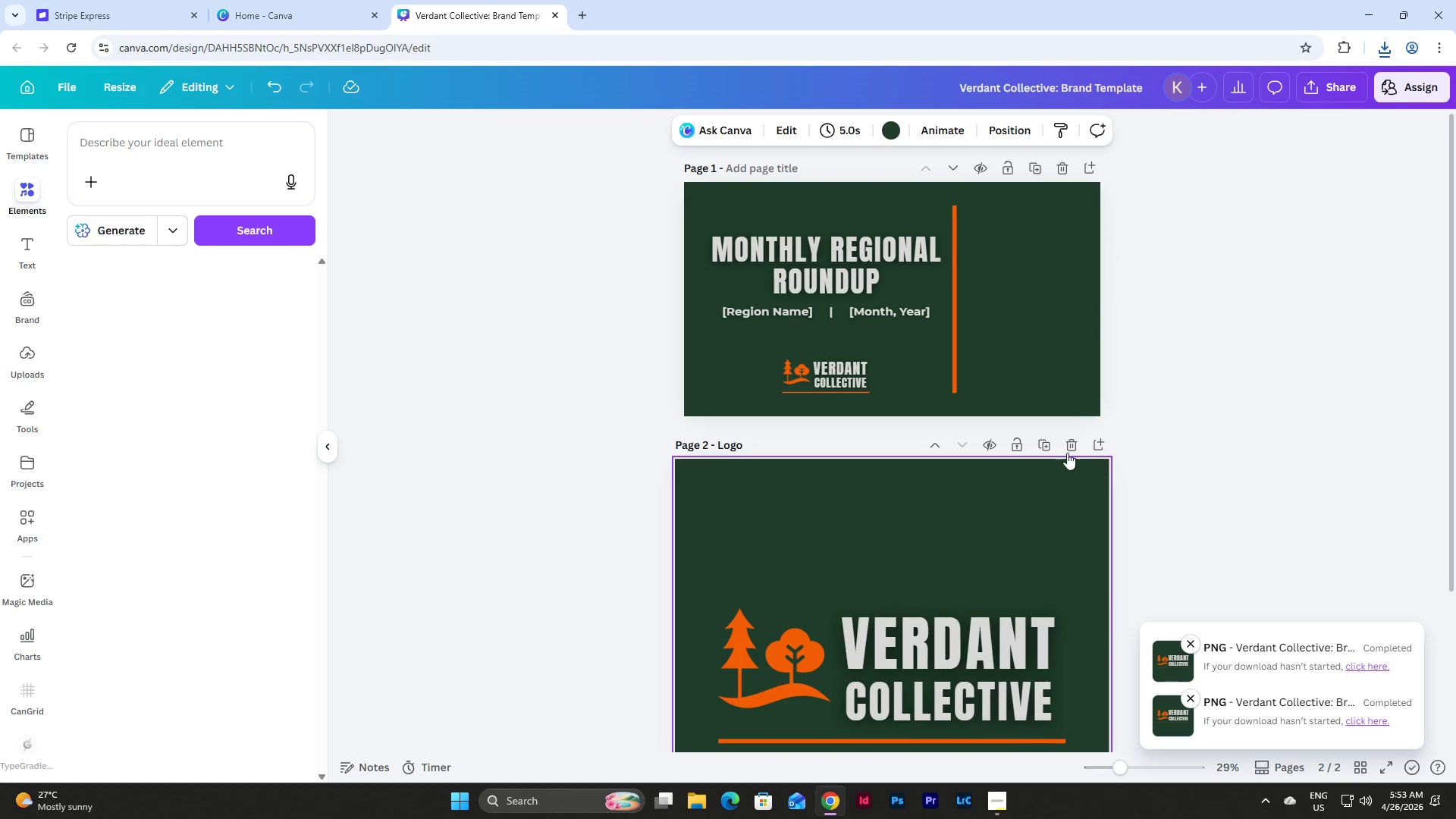 
left_click([1068, 444])
 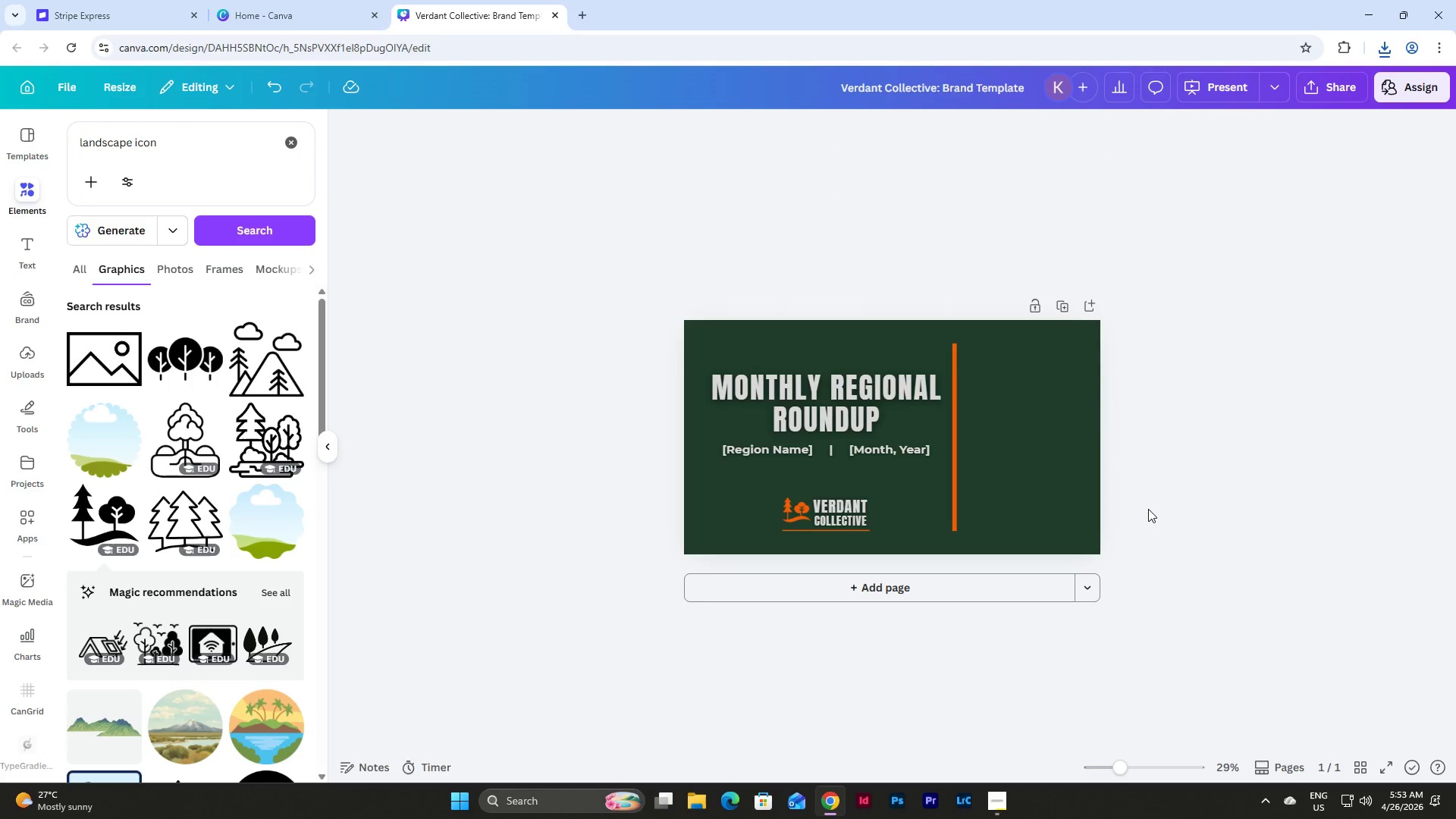 
scroll: coordinate [1148, 509], scroll_direction: up, amount: 2.0
 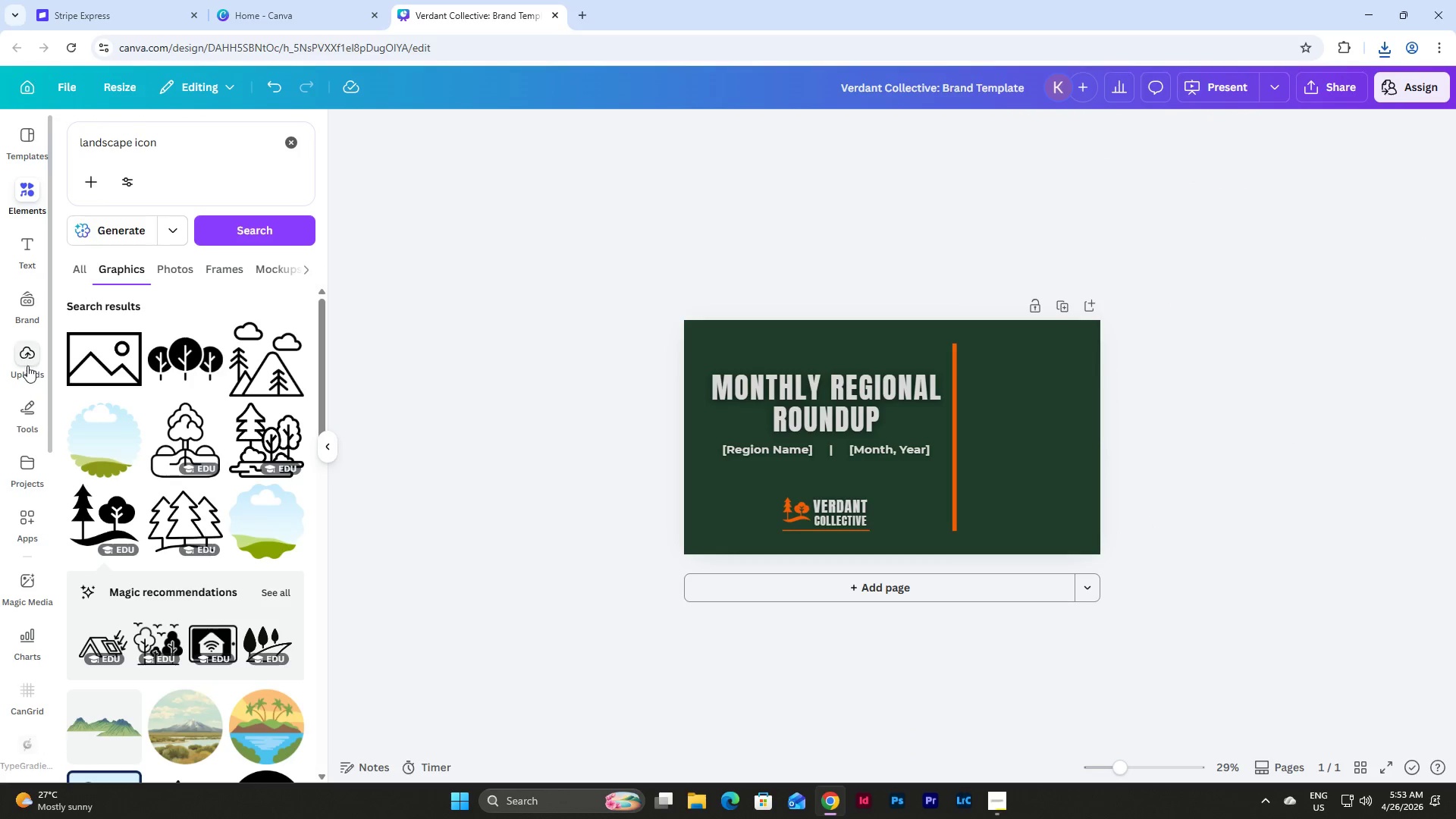 
left_click([17, 296])
 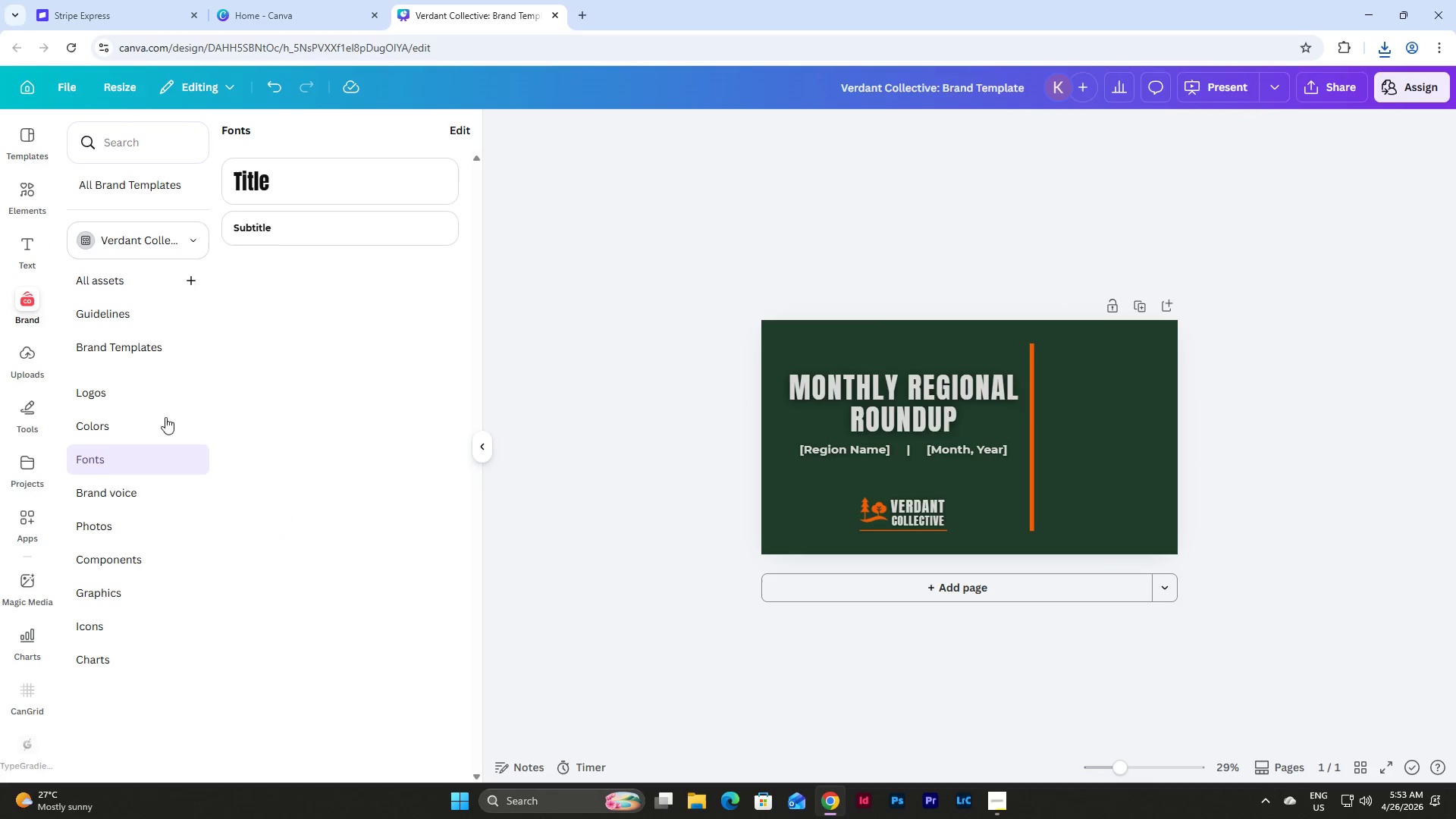 
left_click([127, 393])
 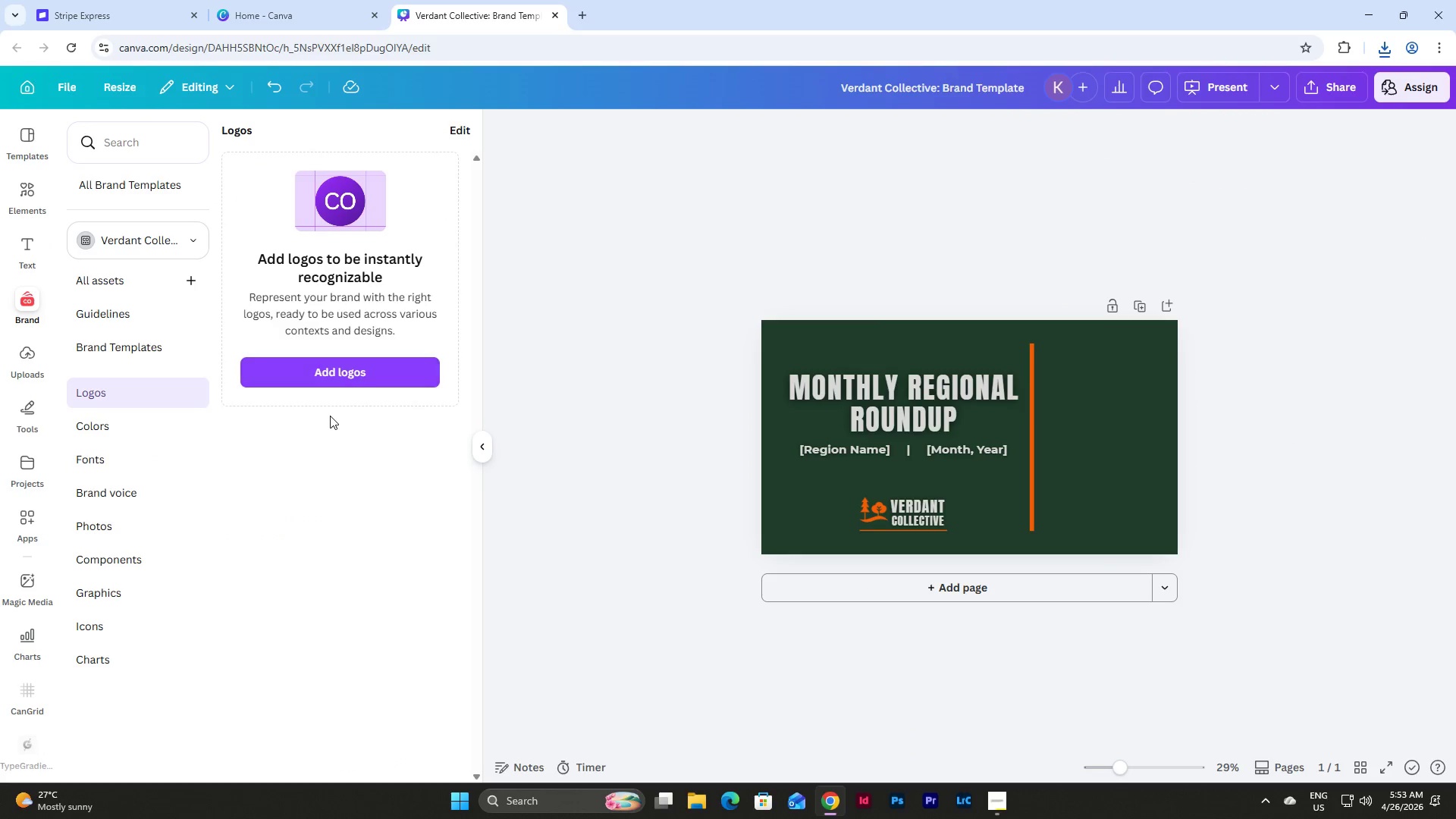 
left_click([350, 359])
 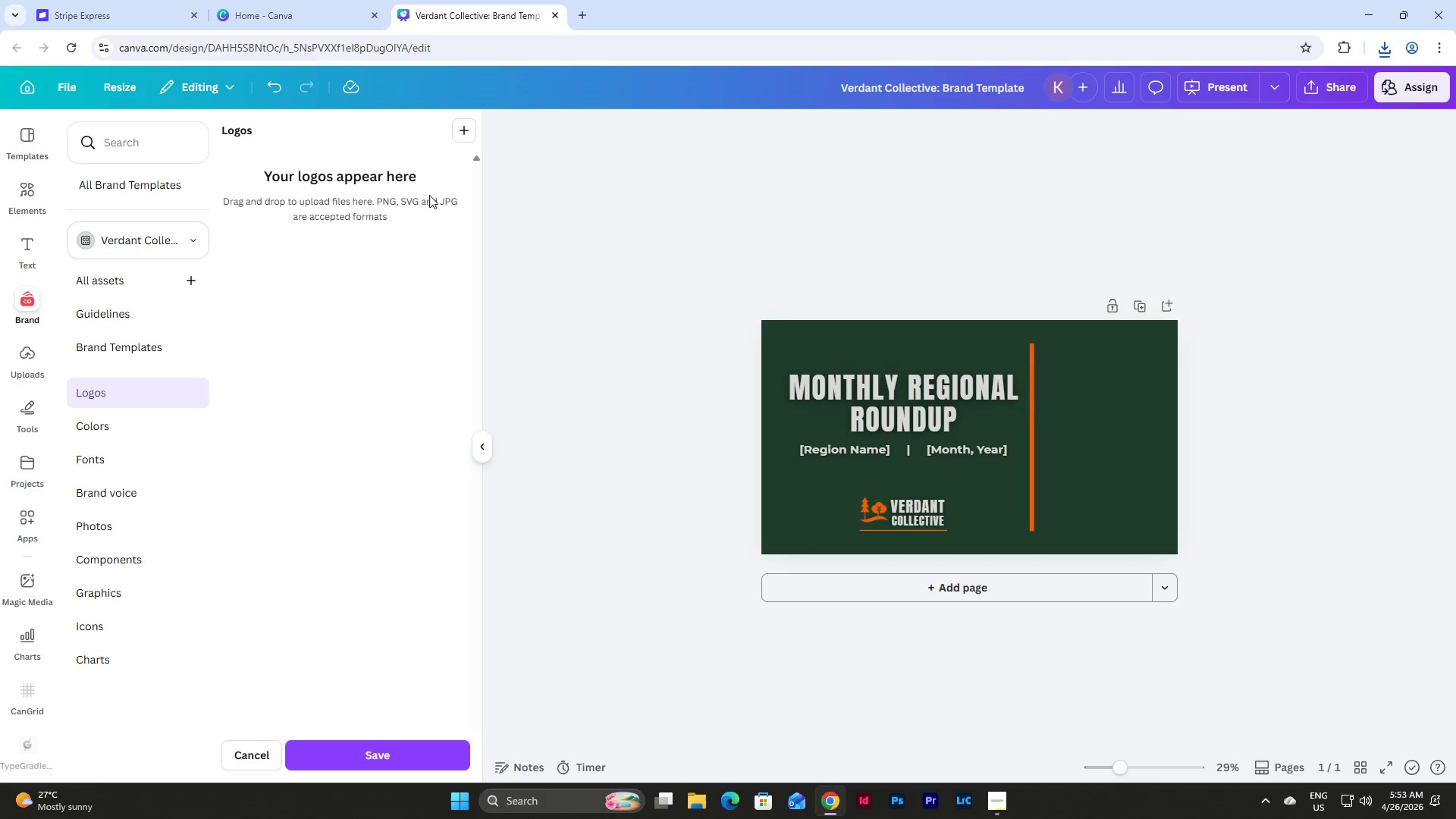 
left_click([475, 122])
 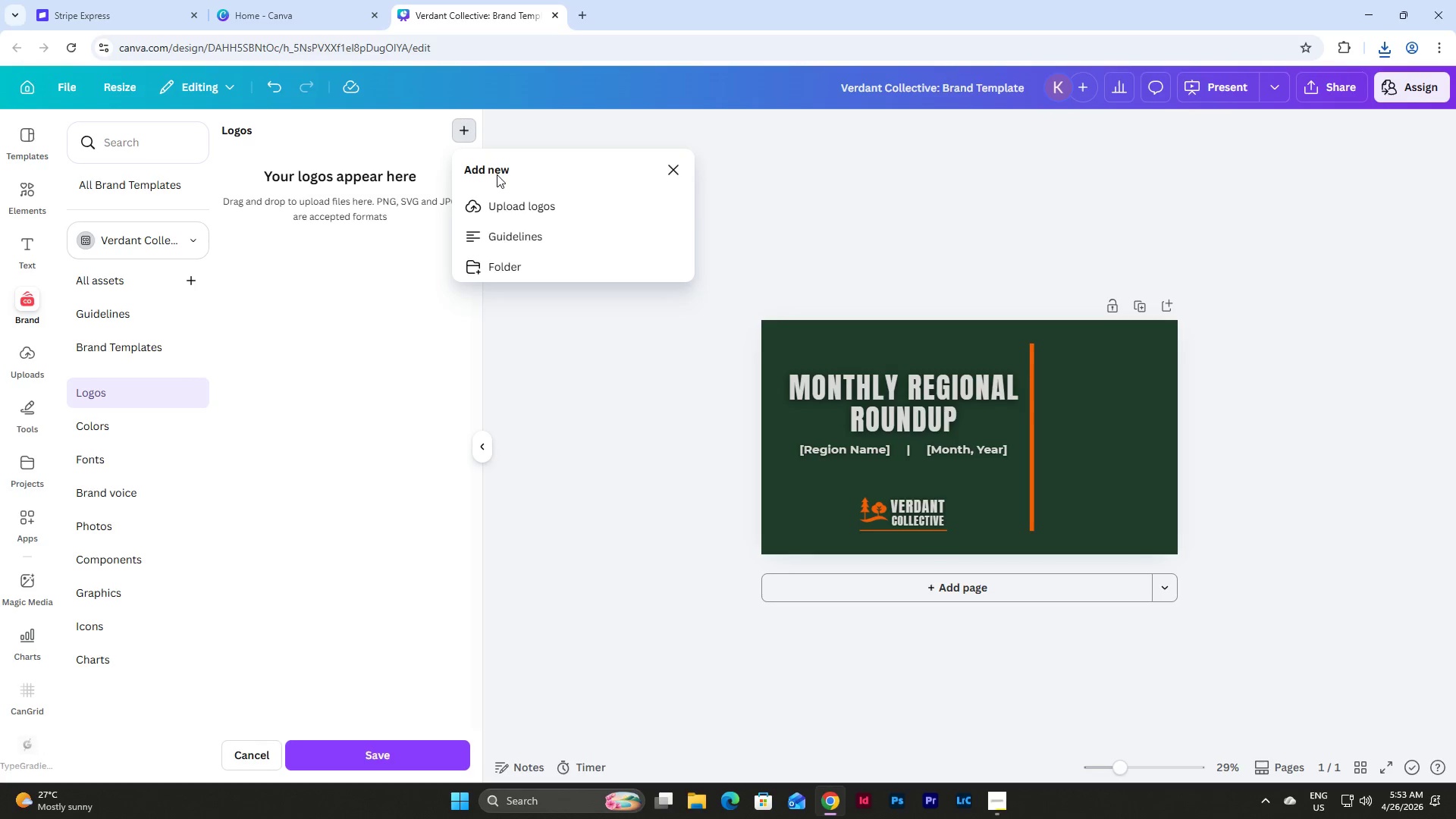 
left_click([510, 202])
 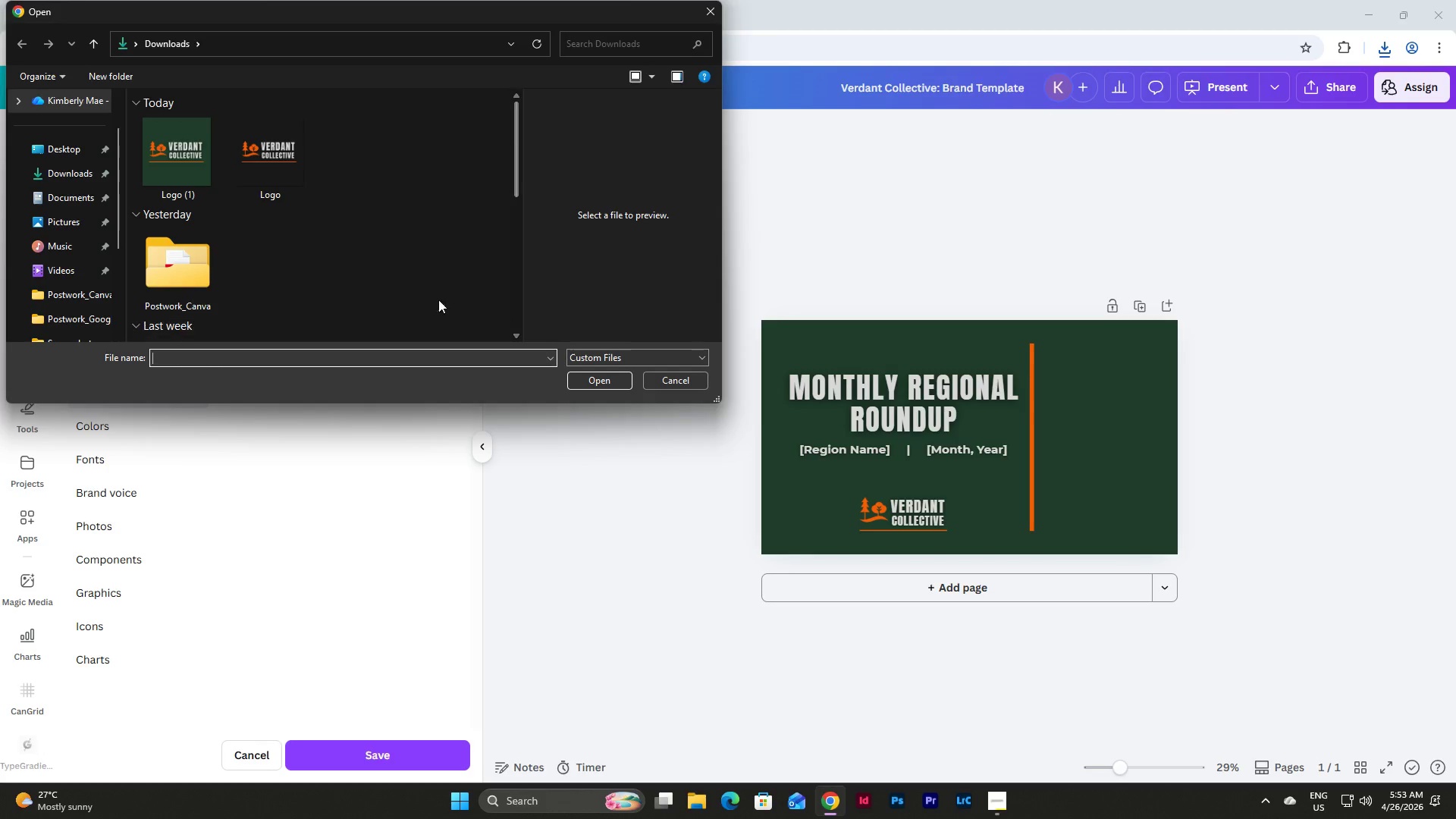 
left_click([257, 159])
 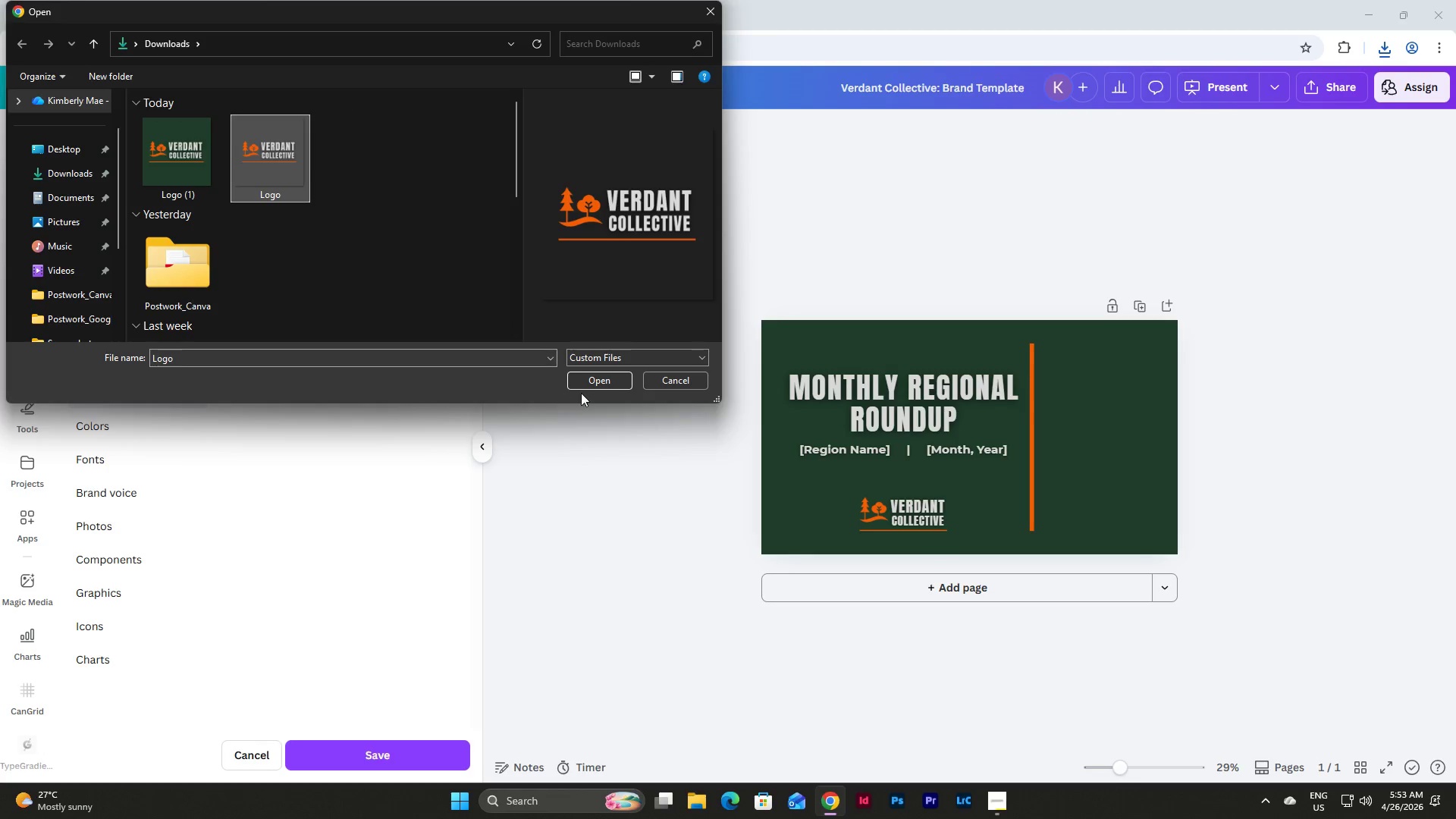 
left_click([595, 384])
 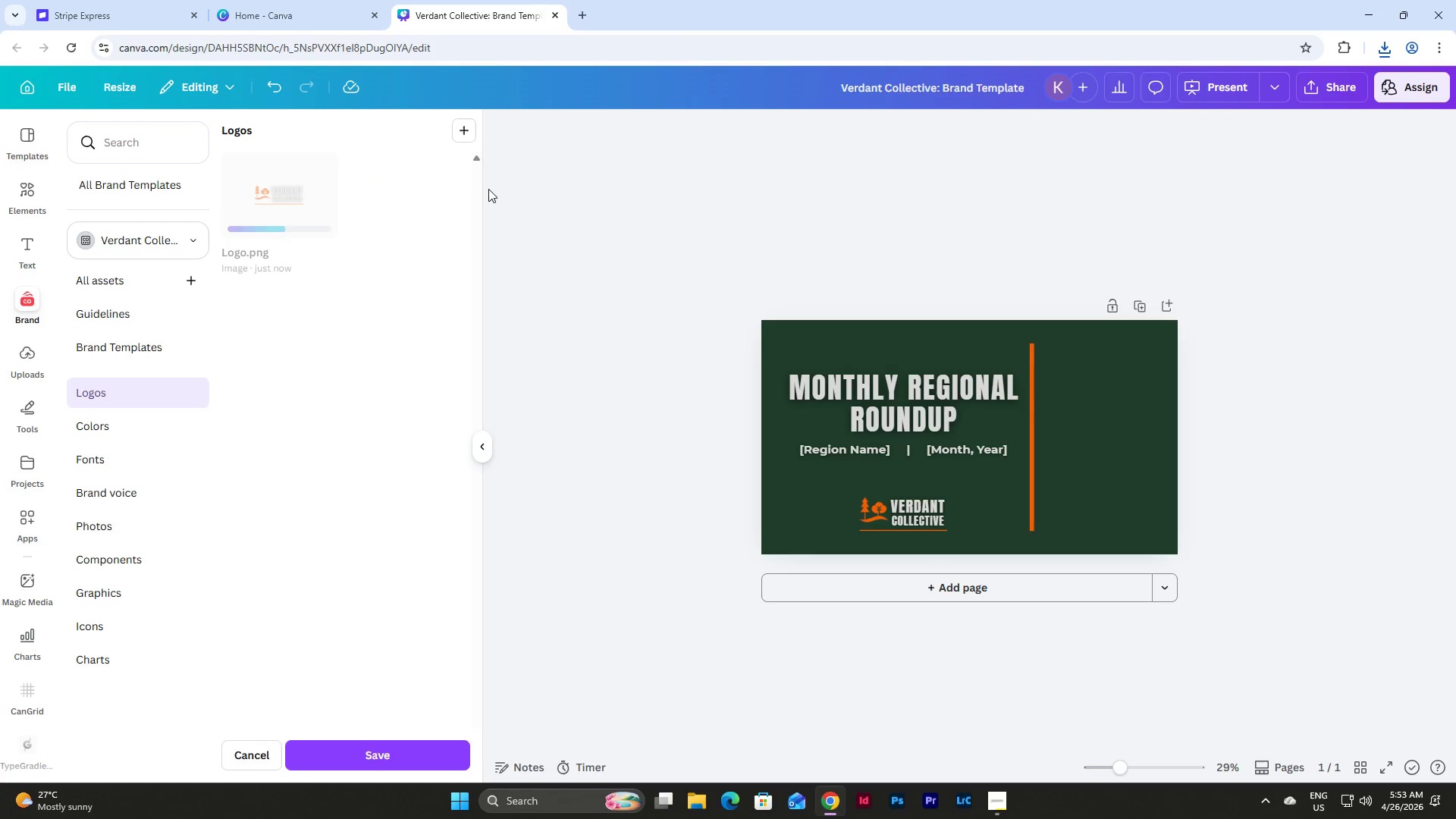 
left_click([465, 129])
 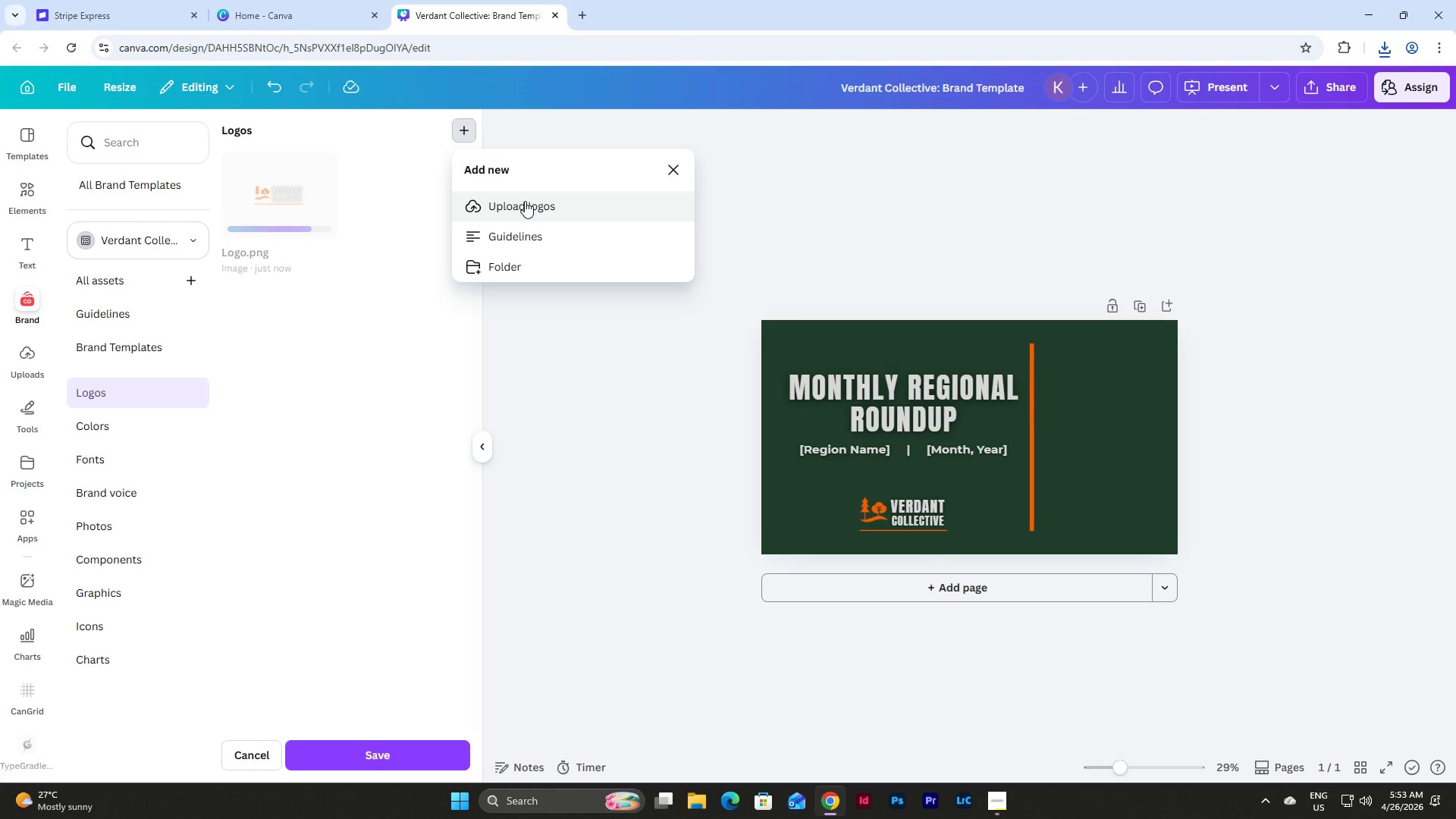 
left_click([525, 201])
 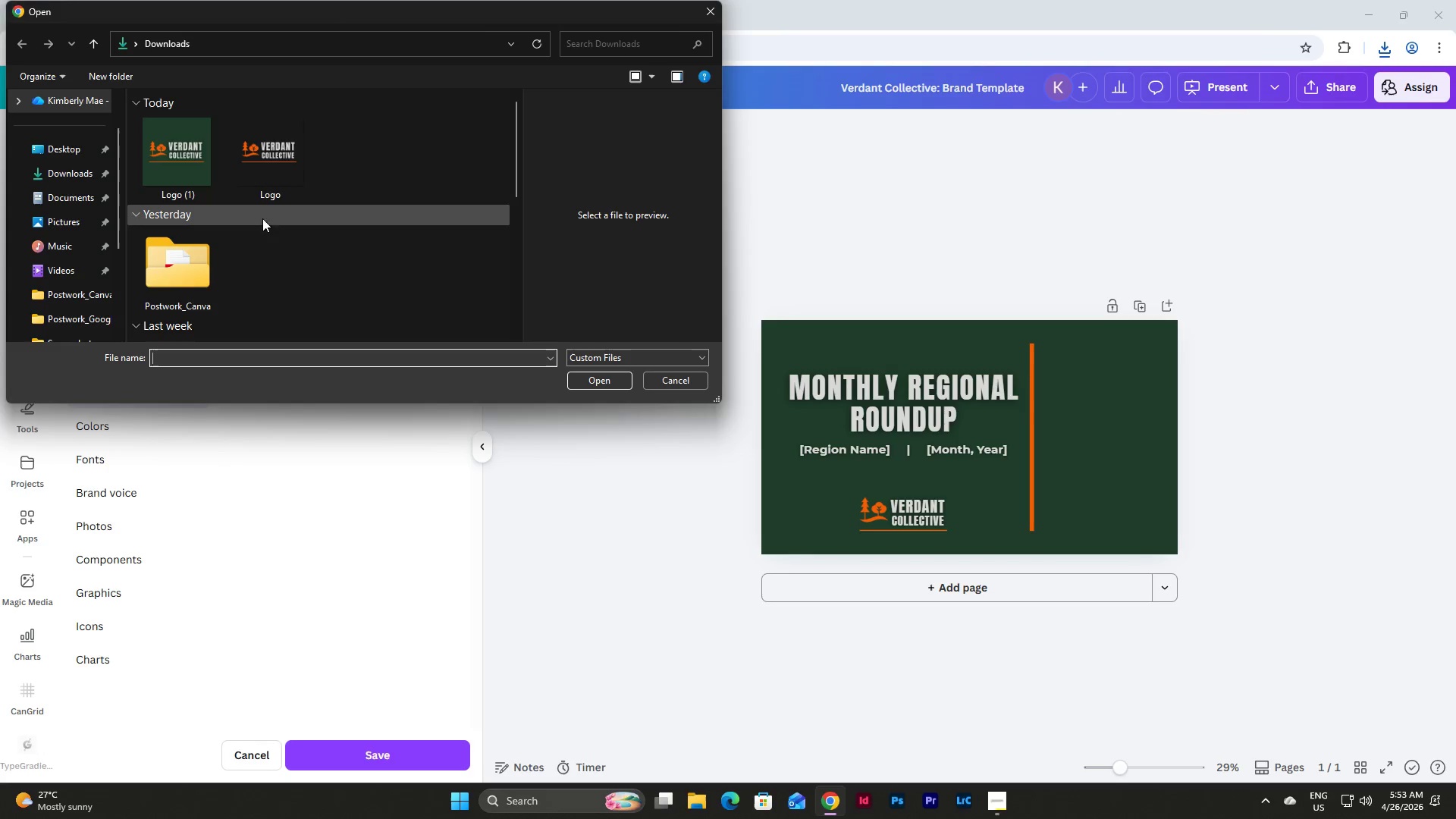 
left_click([211, 171])
 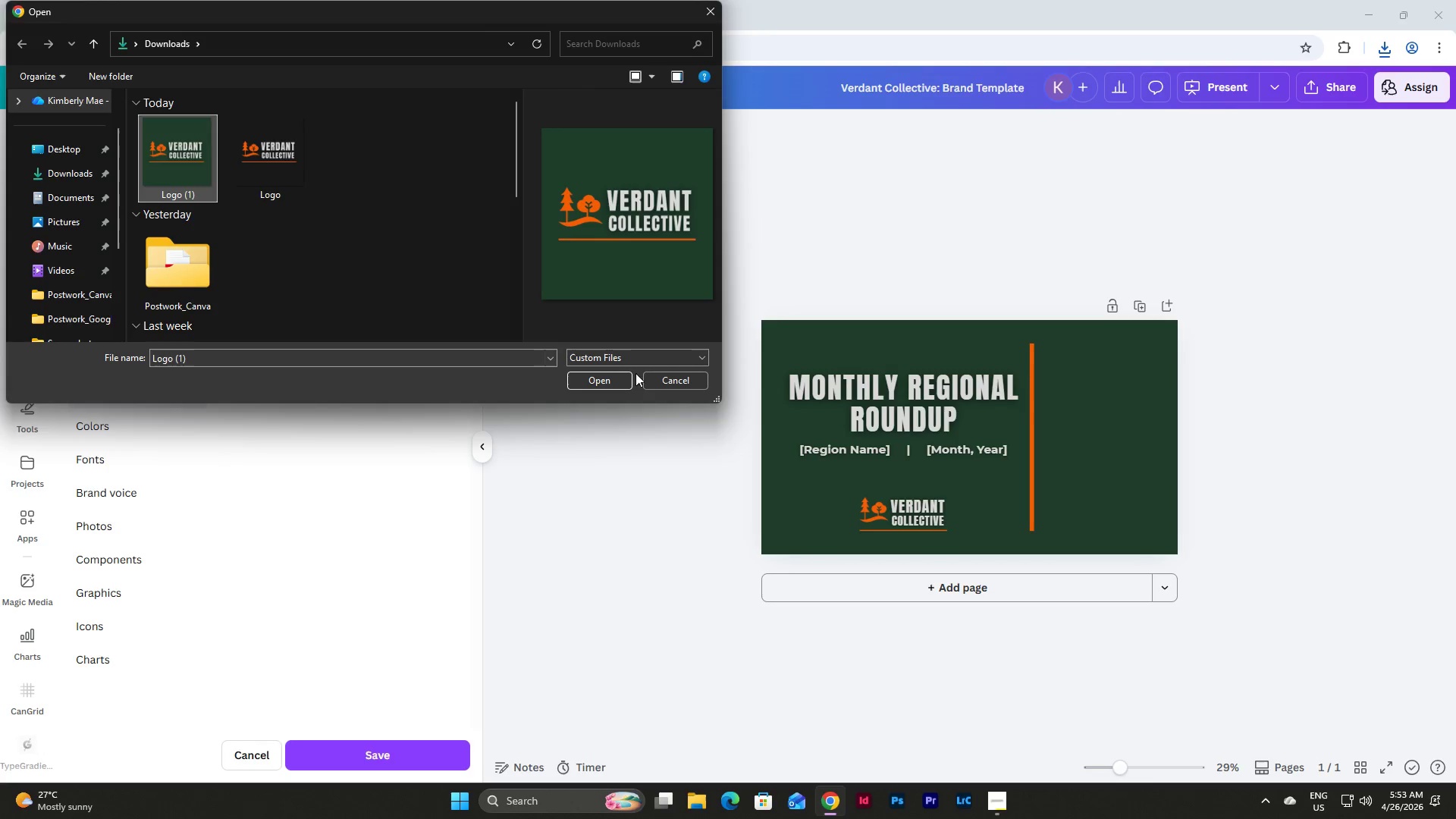 
left_click([616, 380])
 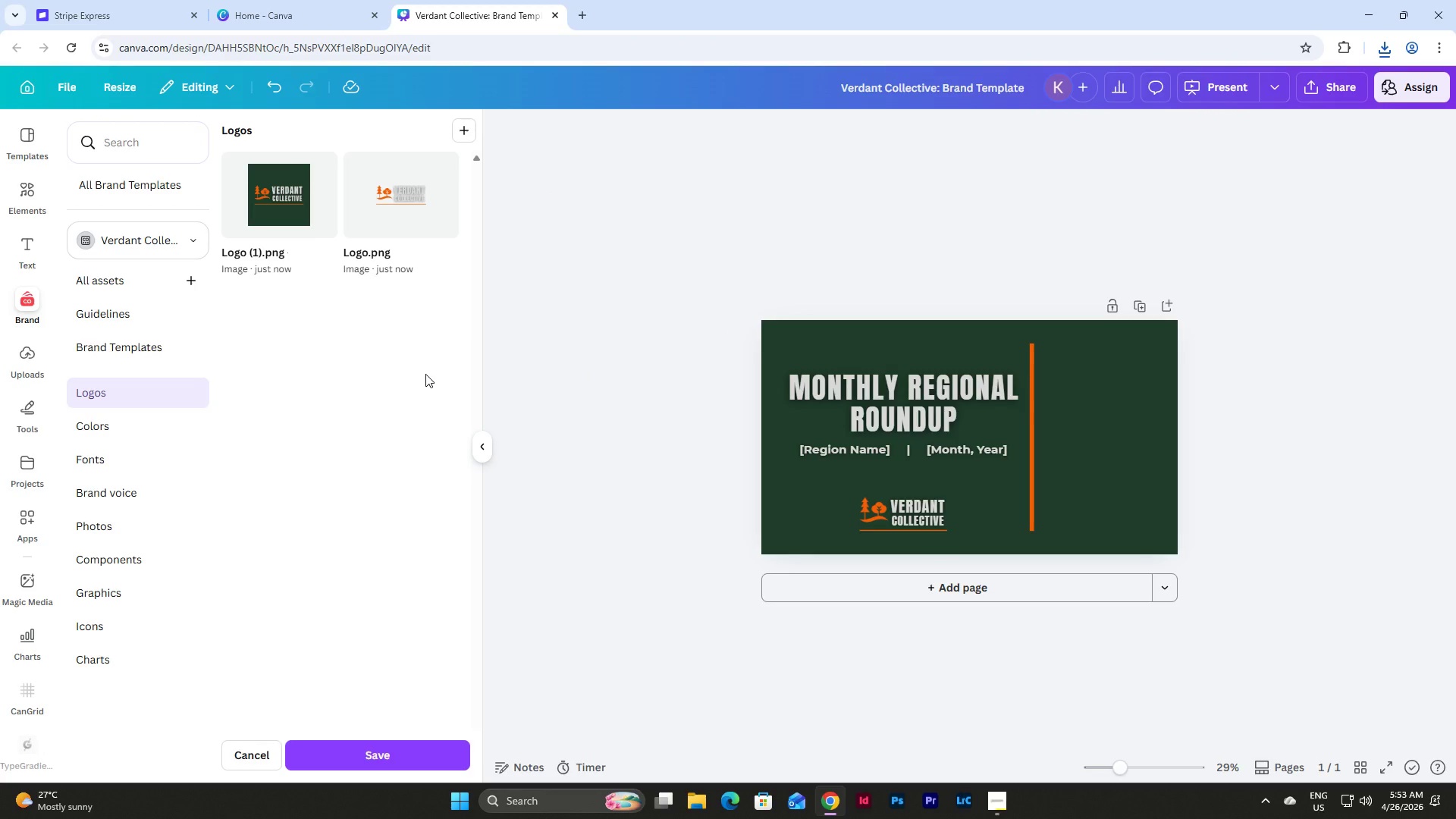 
wait(12.06)
 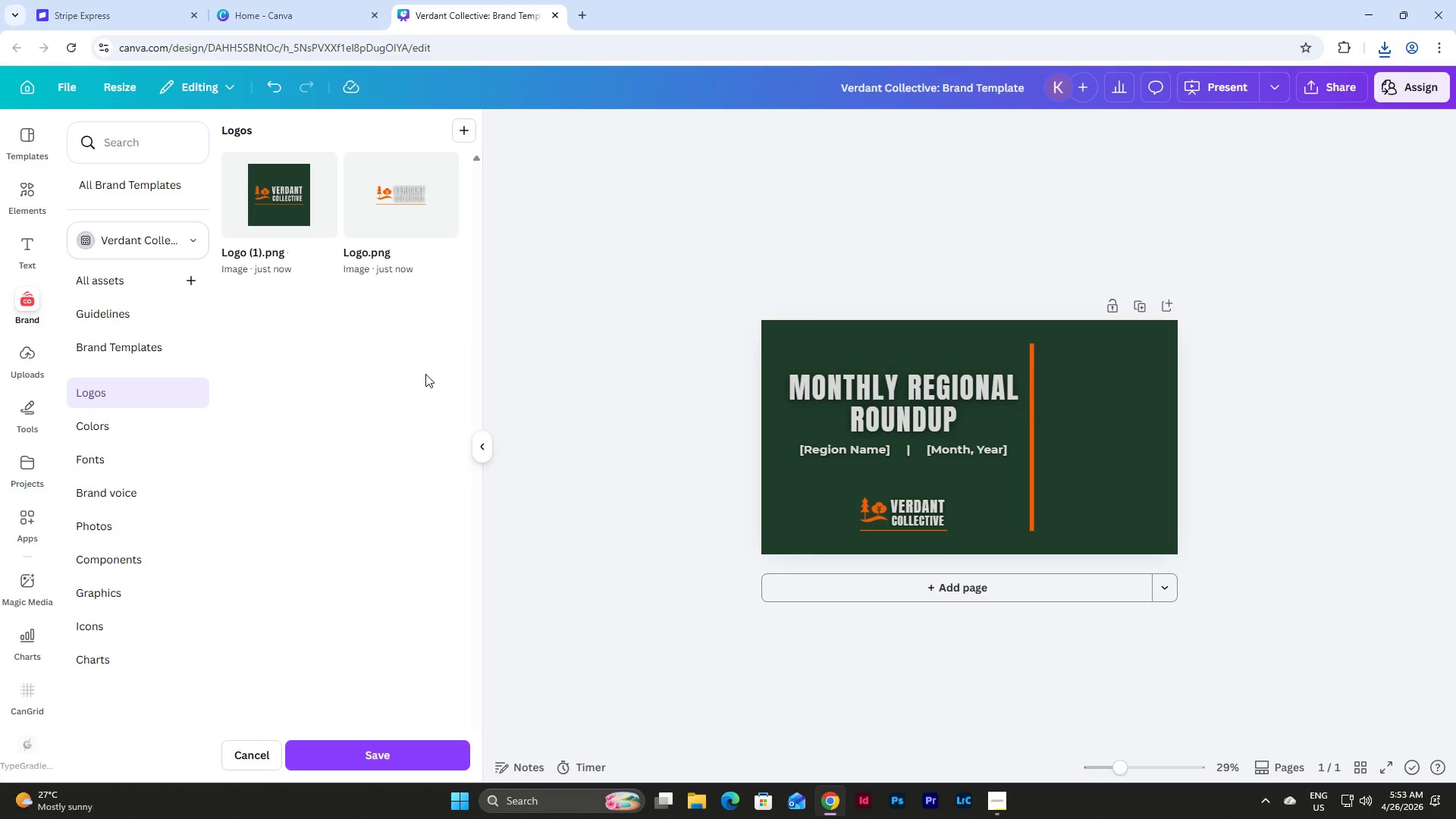 
left_click([392, 751])
 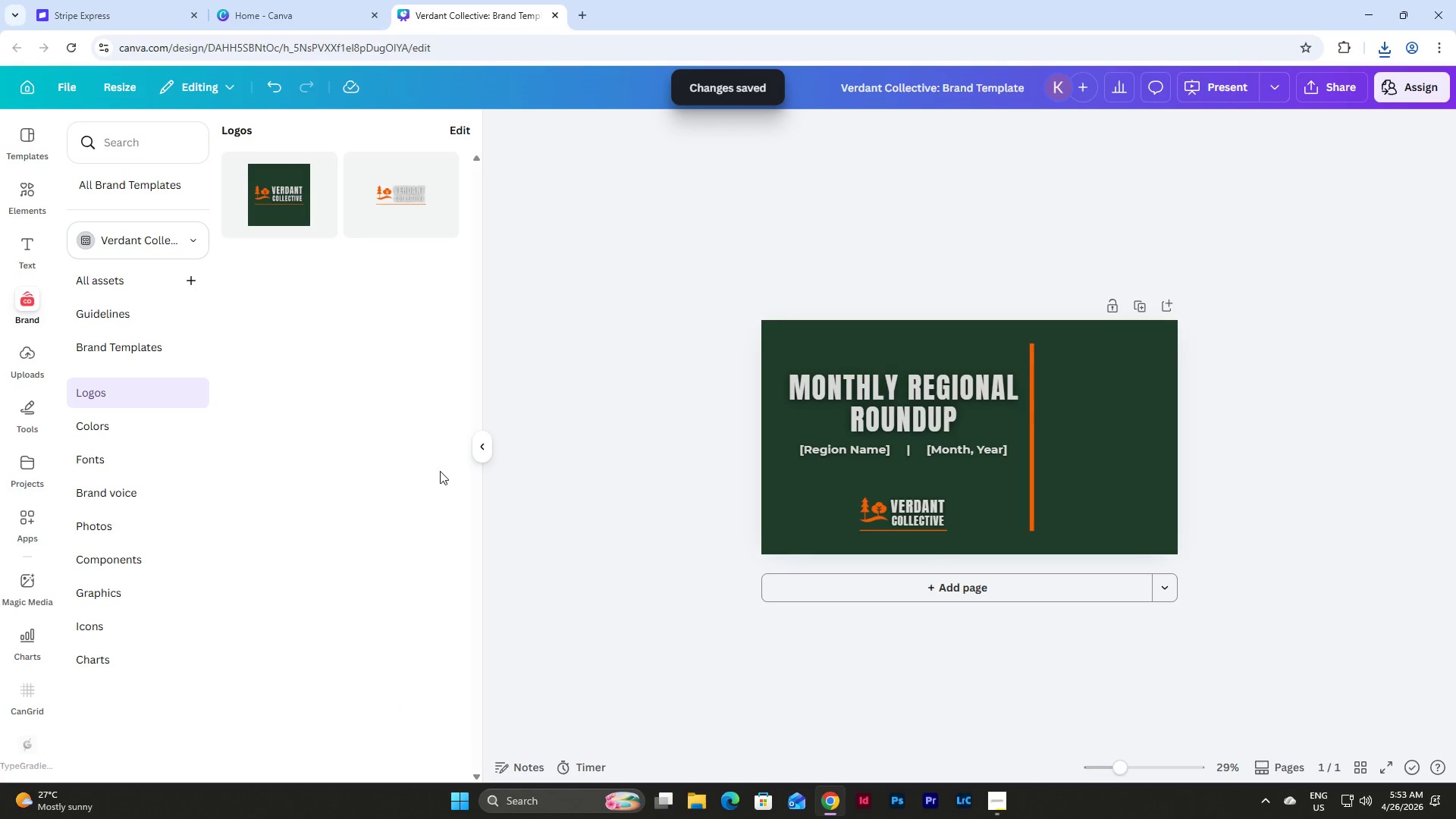 
left_click([485, 438])
 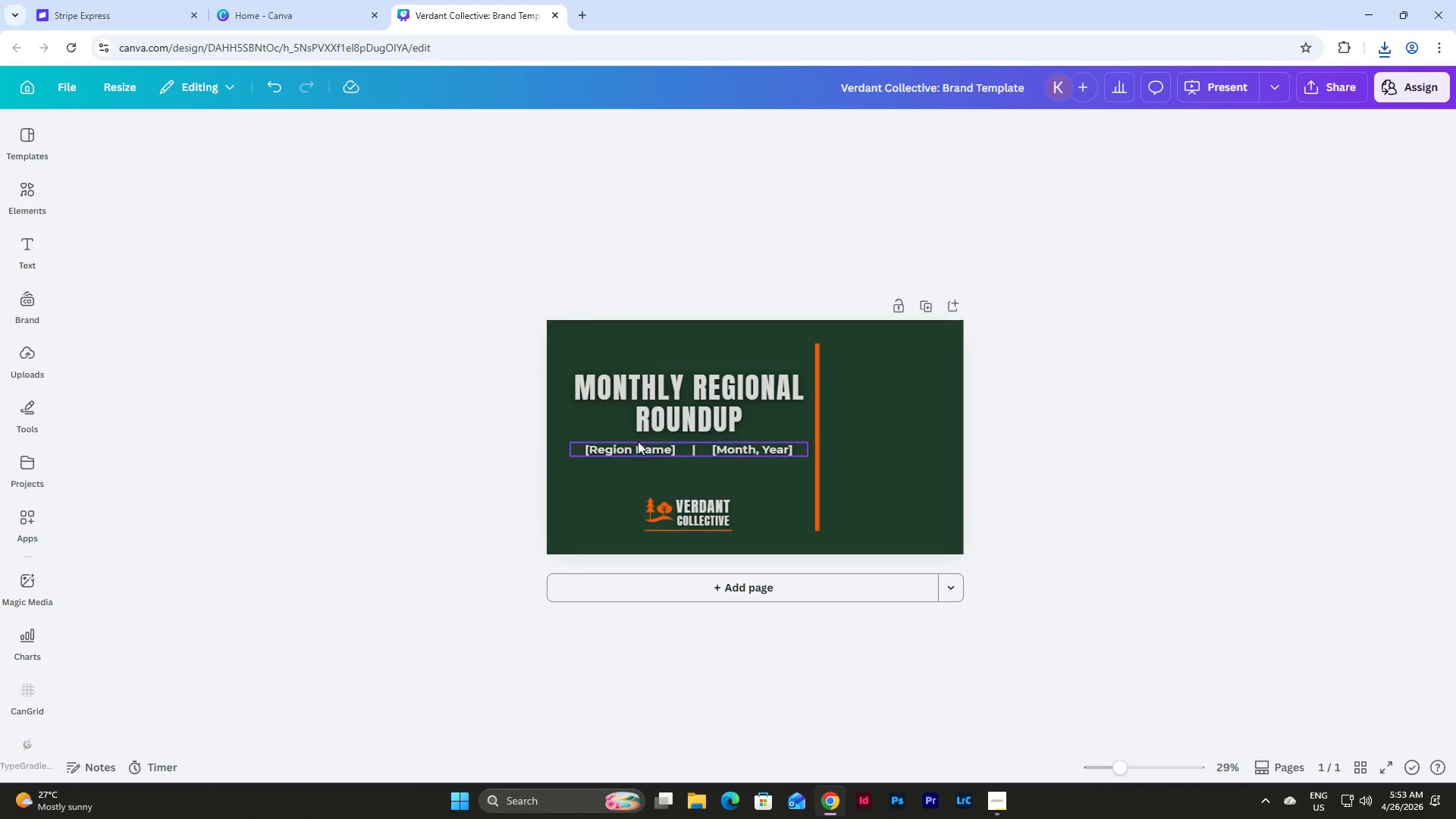 
scroll: coordinate [654, 444], scroll_direction: up, amount: 2.0
 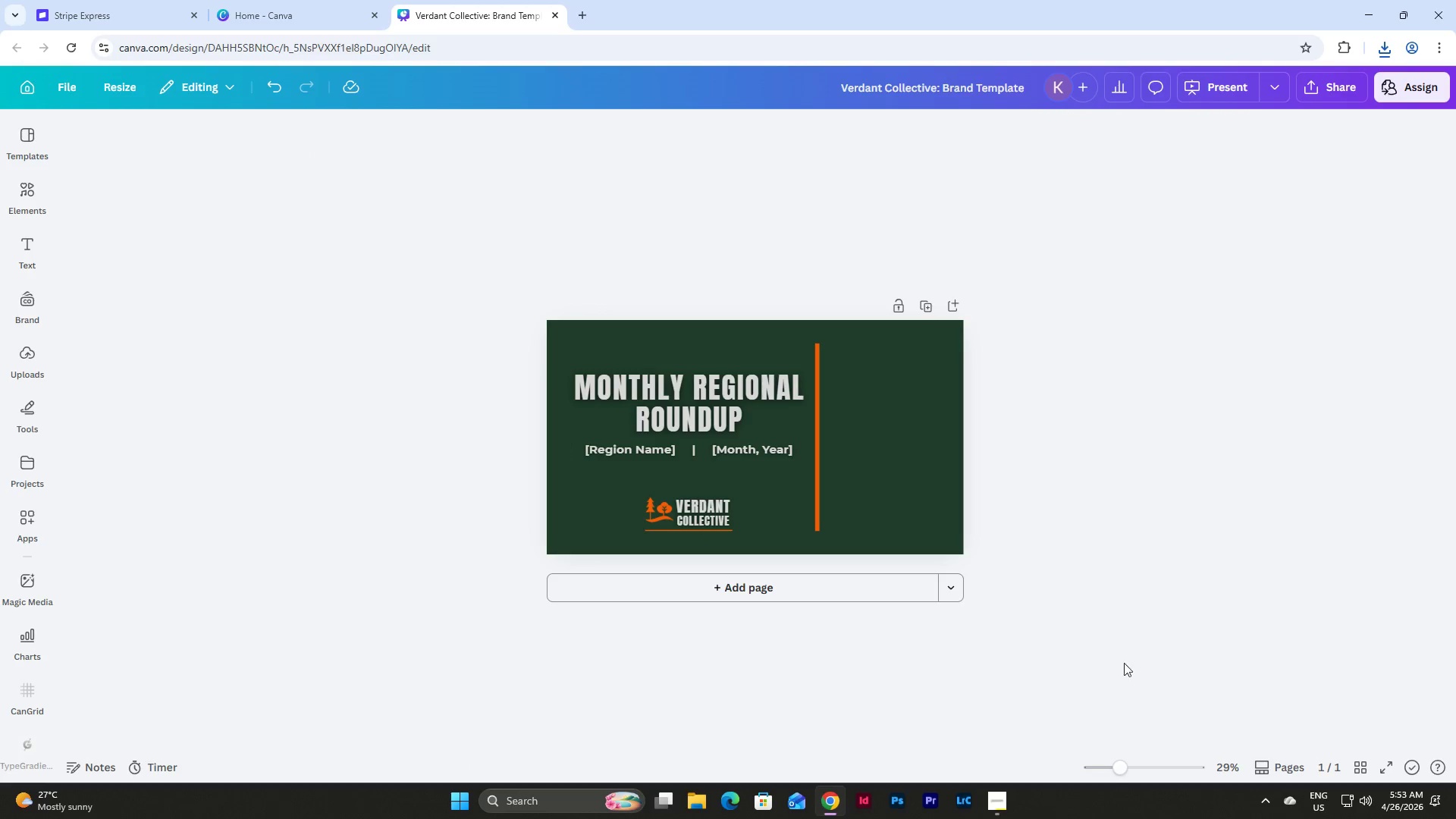 
mouse_move([1366, 762])
 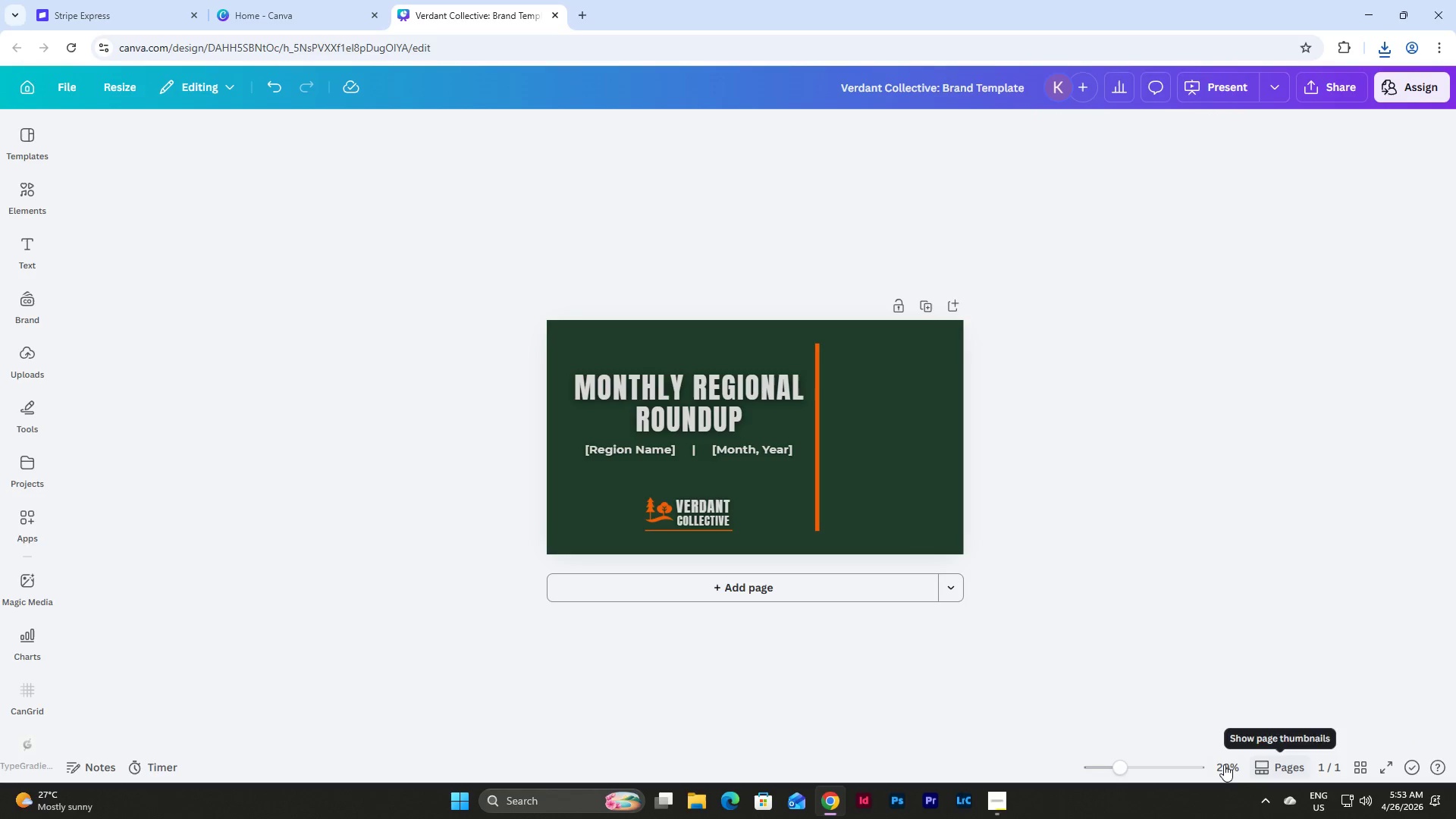 
left_click([1218, 764])
 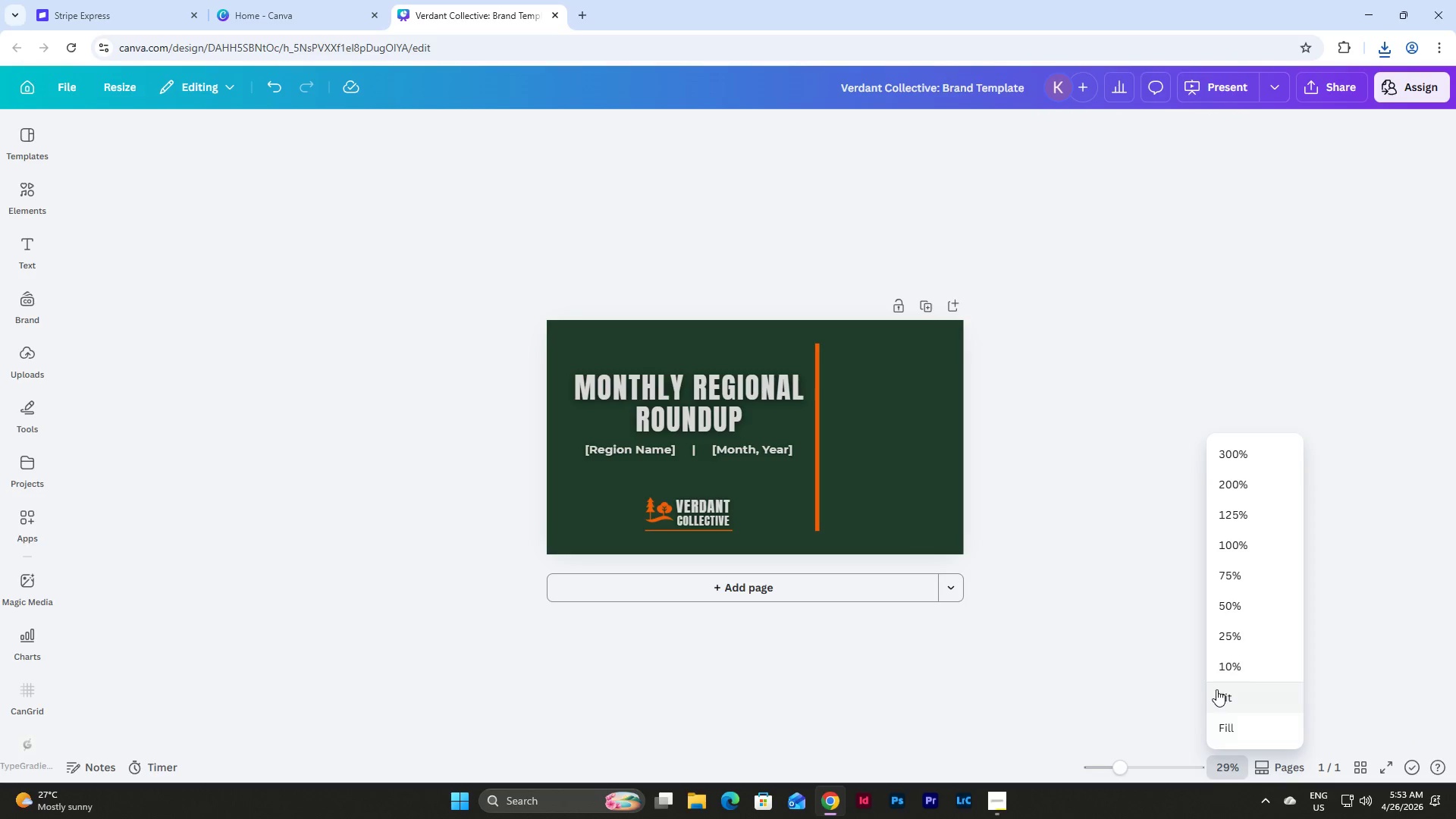 
left_click([1224, 704])
 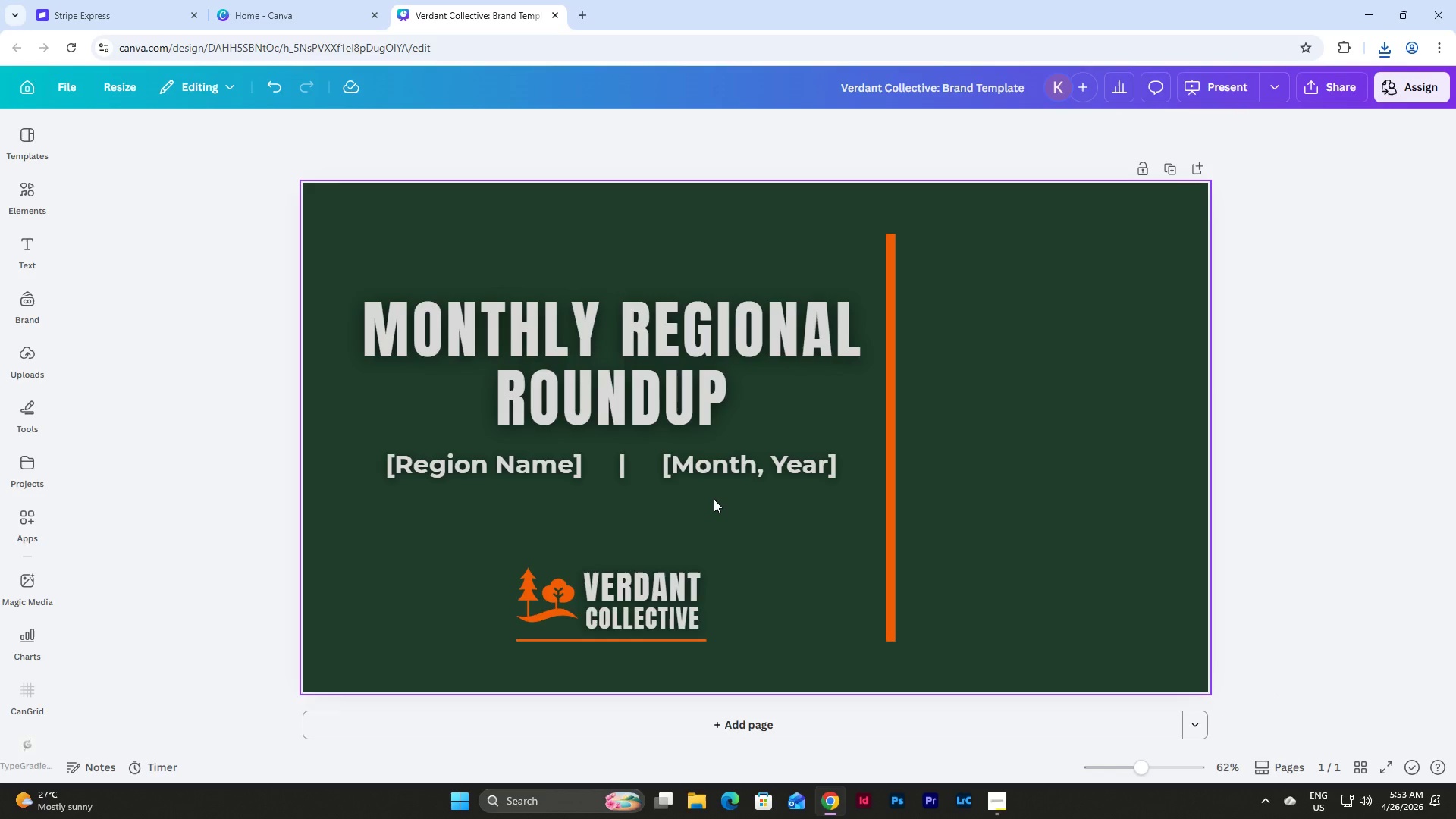 
left_click([591, 596])
 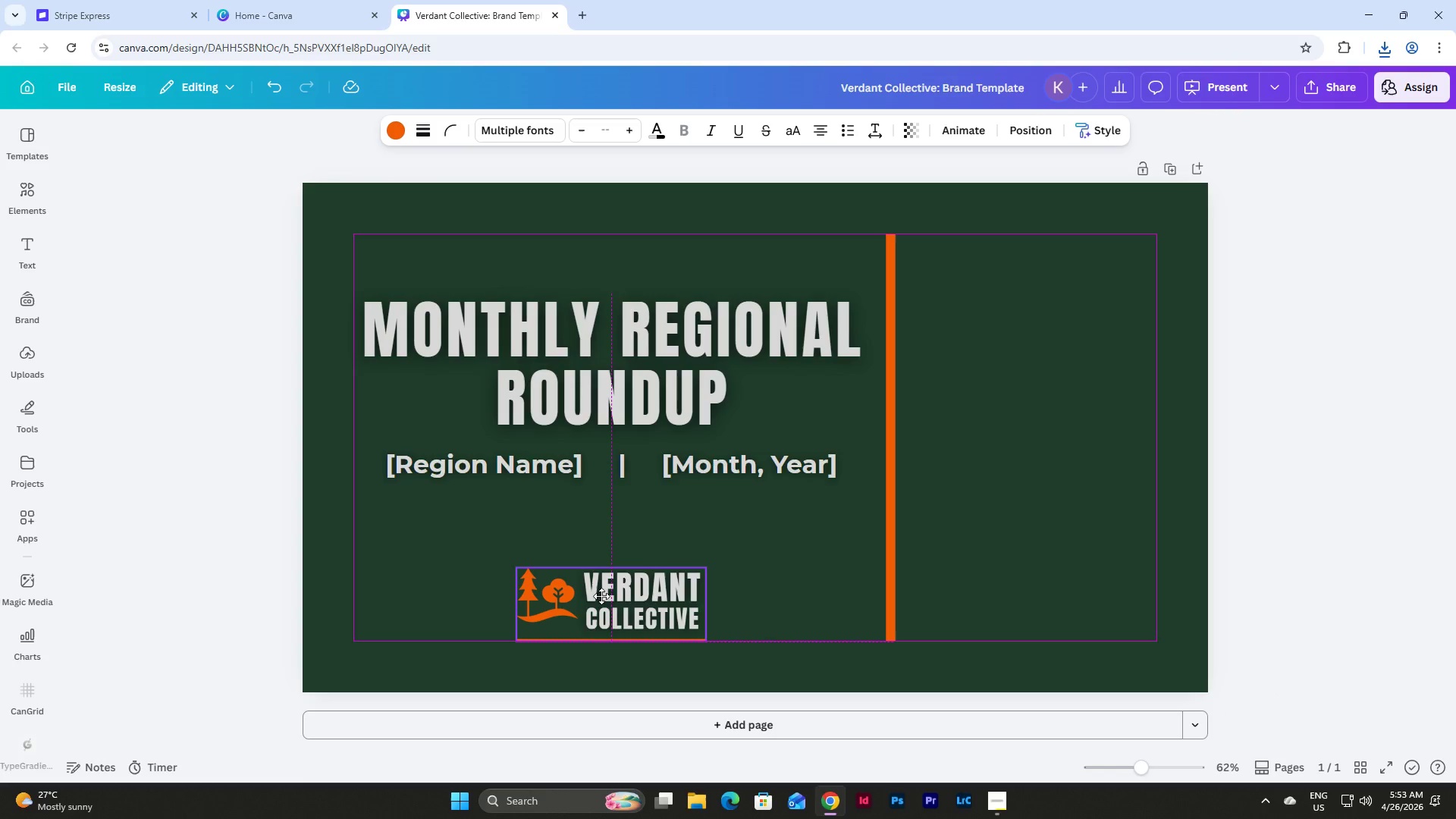 
left_click([786, 570])
 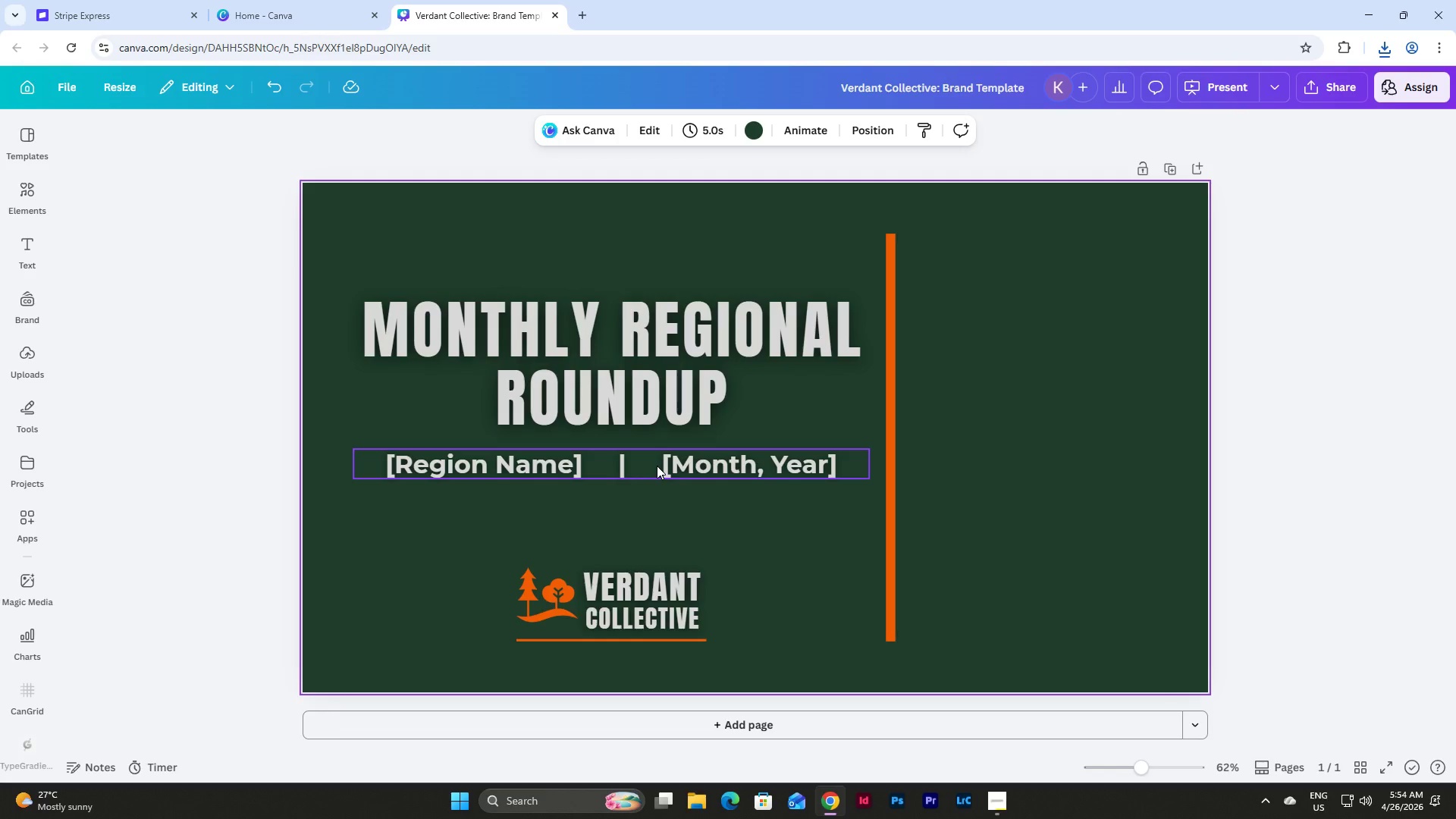 
double_click([657, 466])
 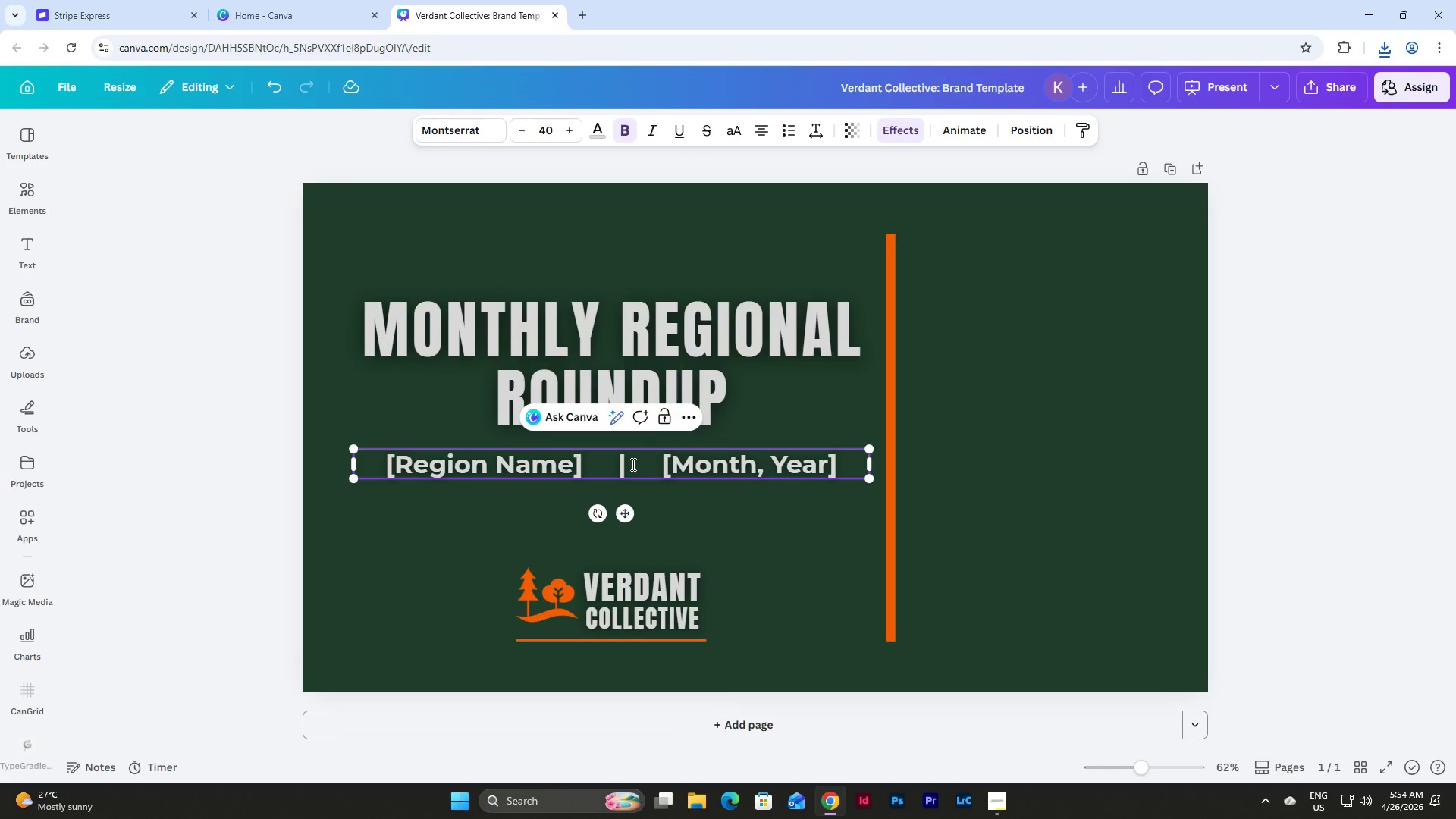 
left_click([630, 464])
 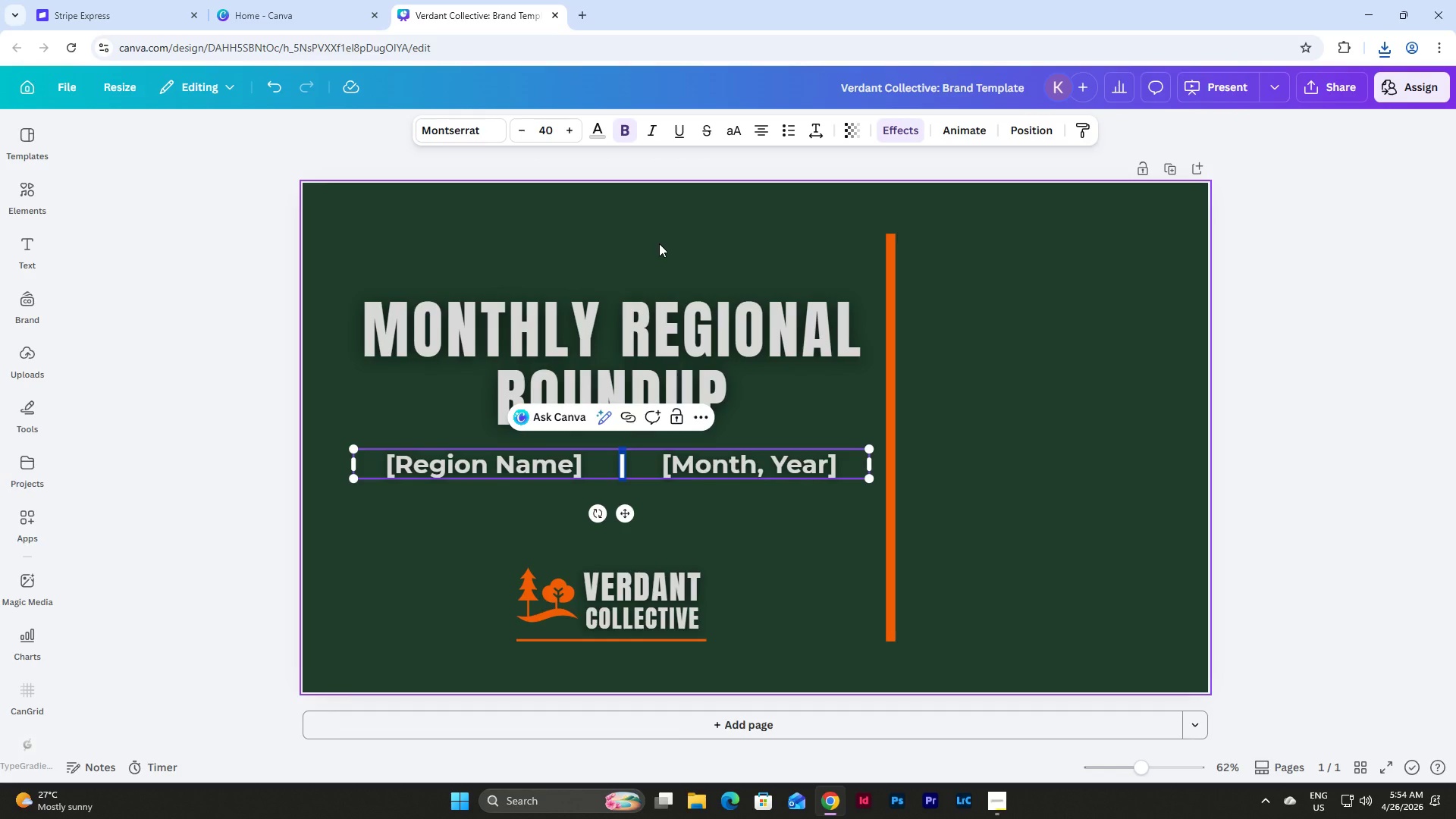 
wait(9.44)
 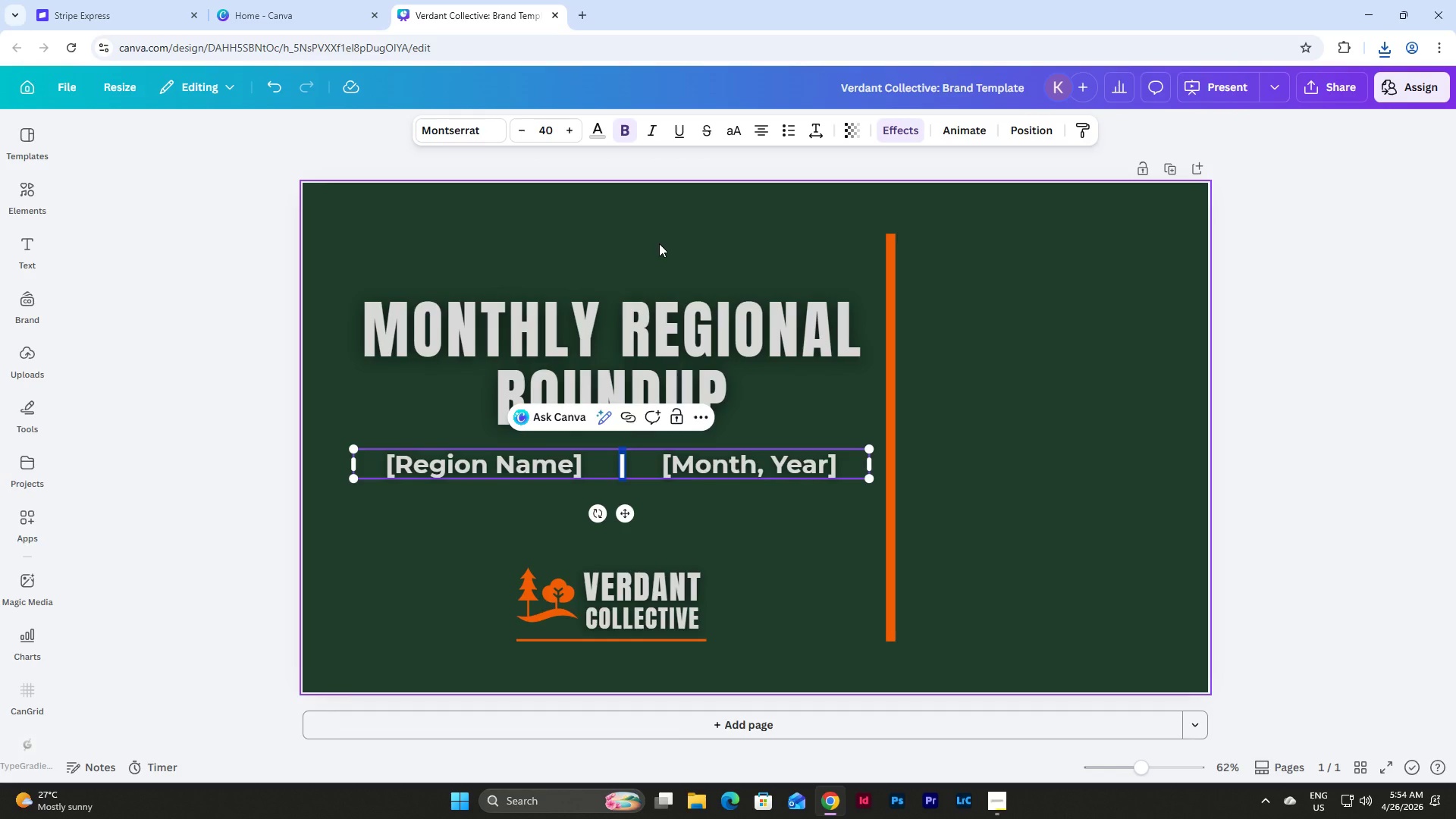 
left_click([603, 132])
 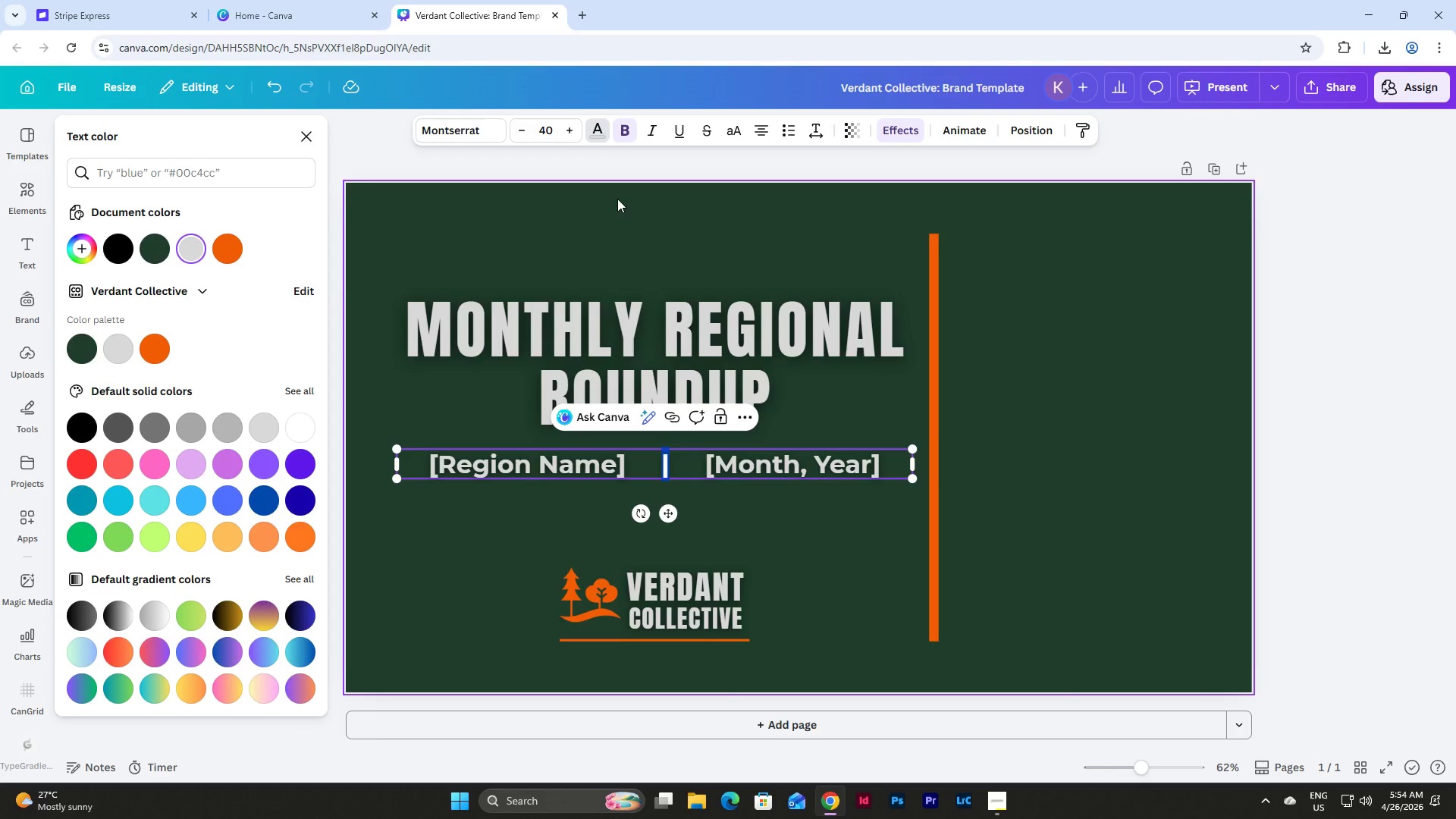 
left_click([229, 256])
 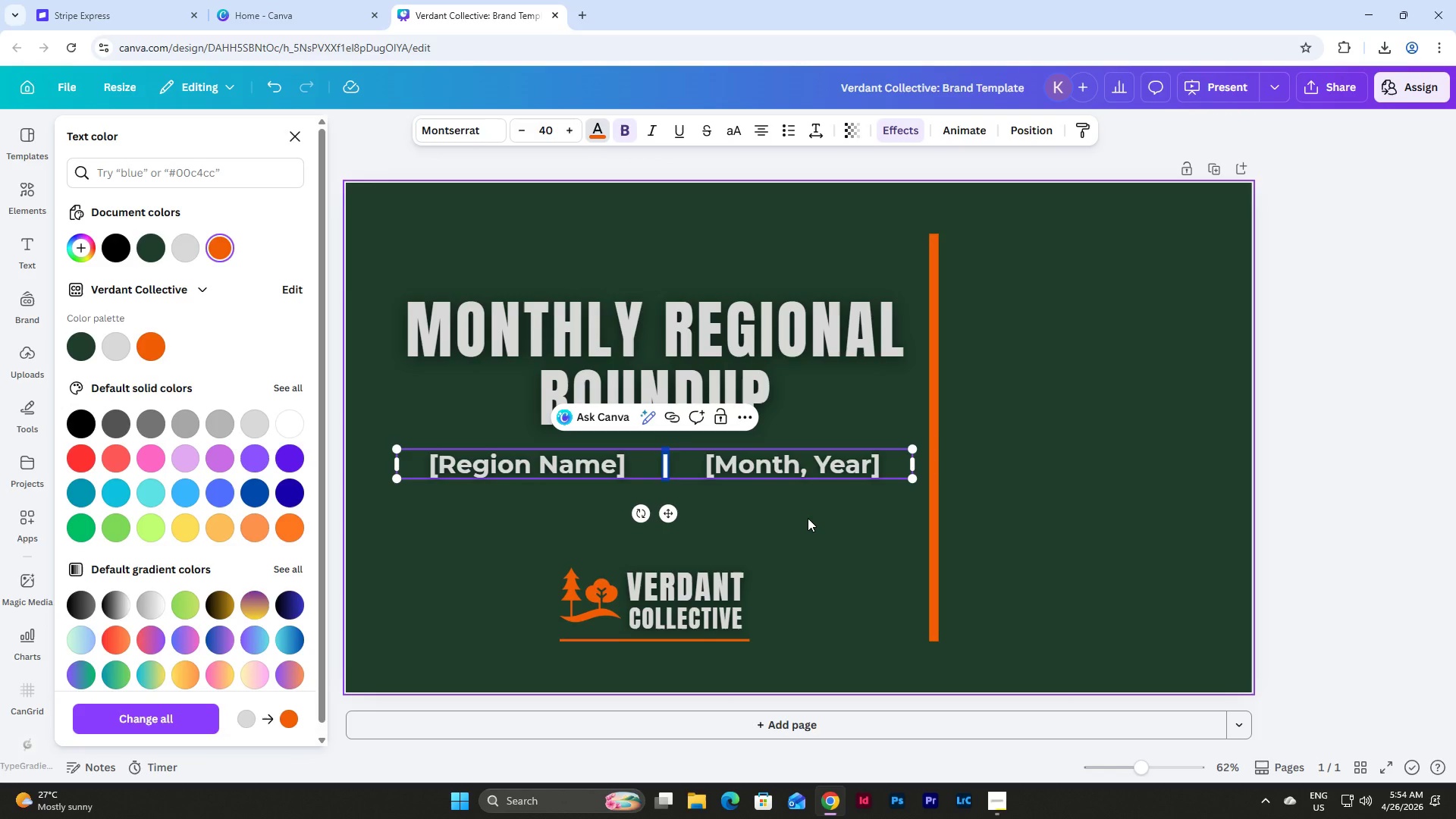 
left_click([808, 518])
 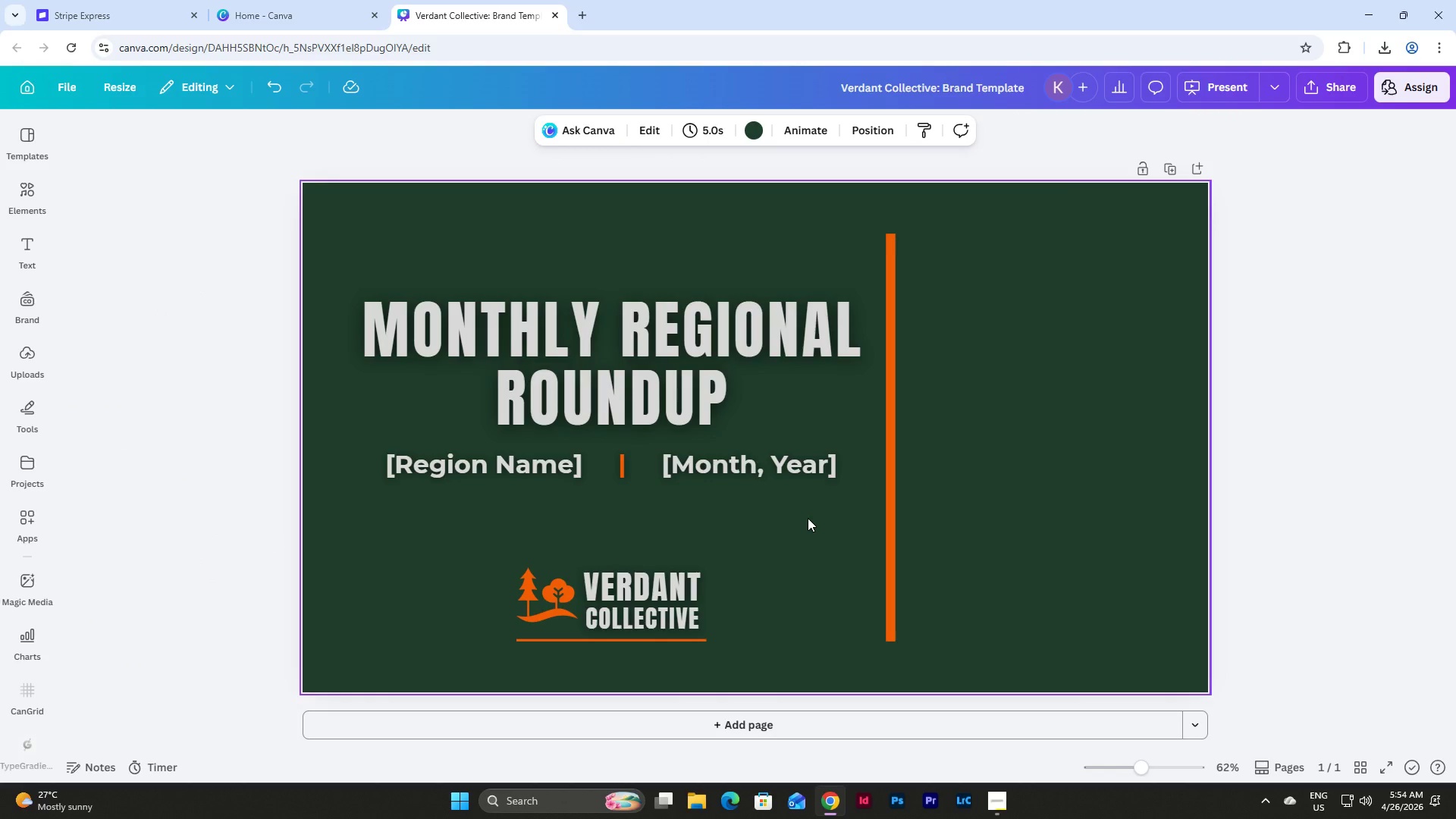 
wait(8.39)
 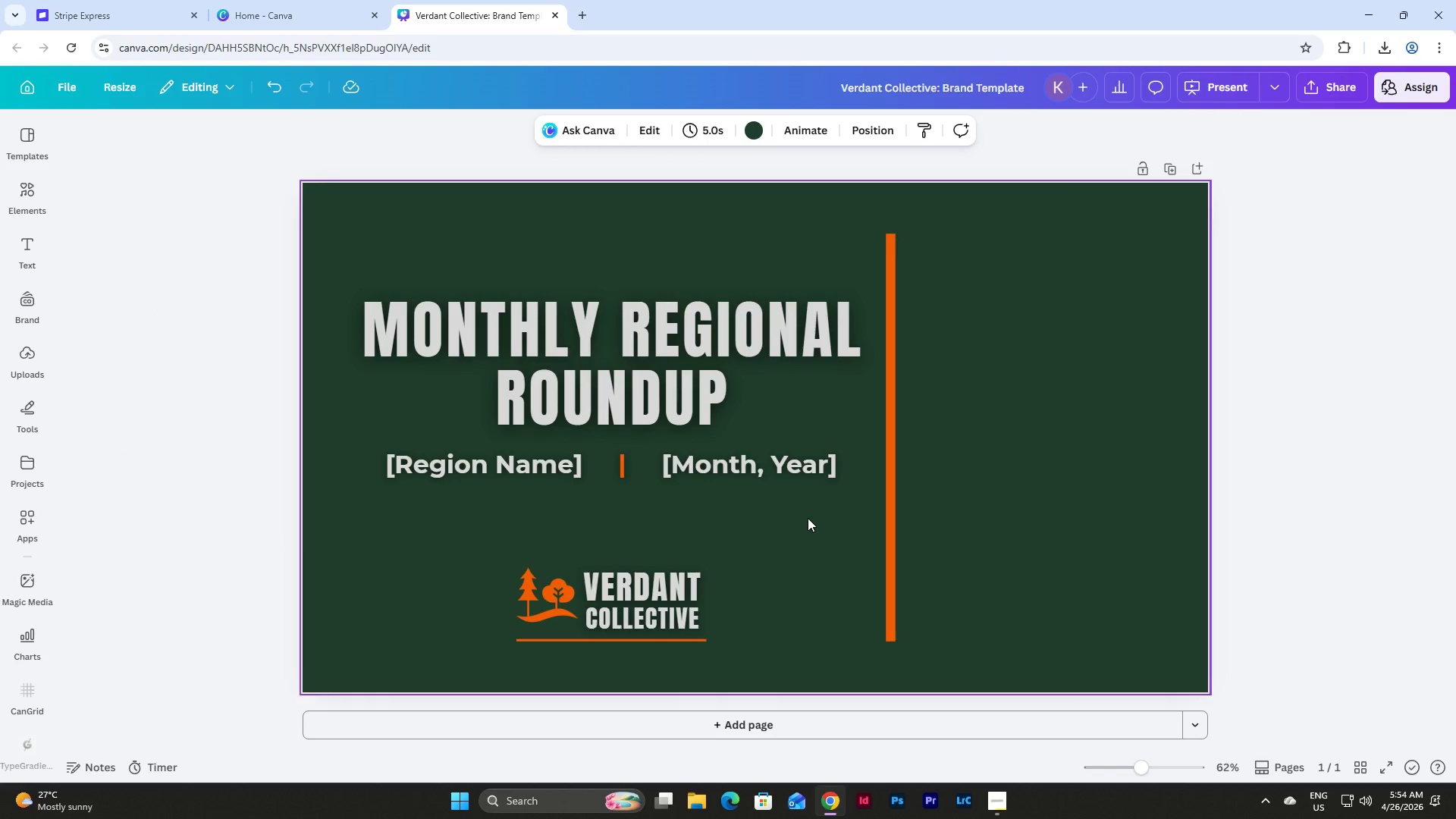 
scroll: coordinate [809, 513], scroll_direction: up, amount: 2.0
 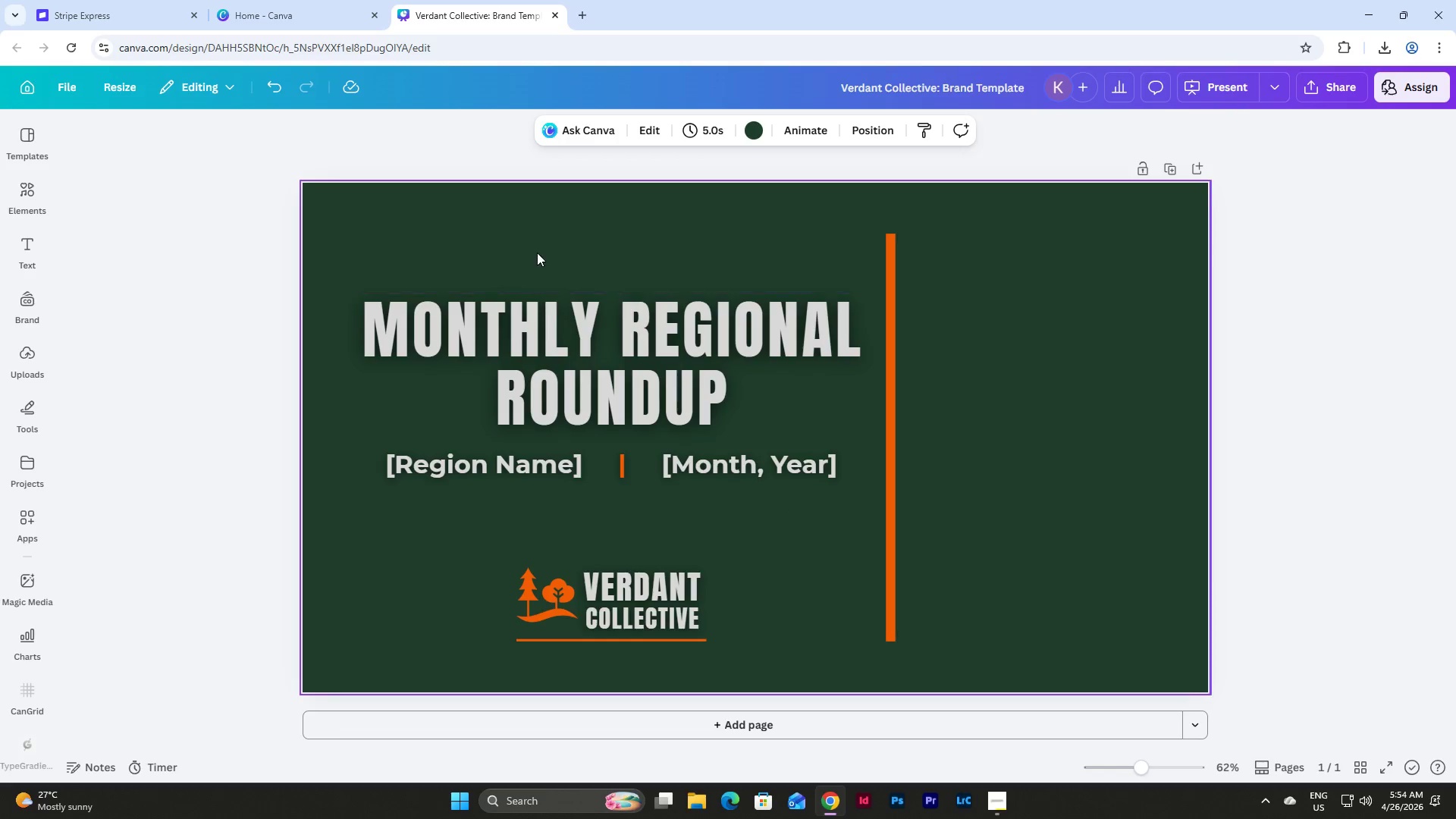 
wait(5.38)
 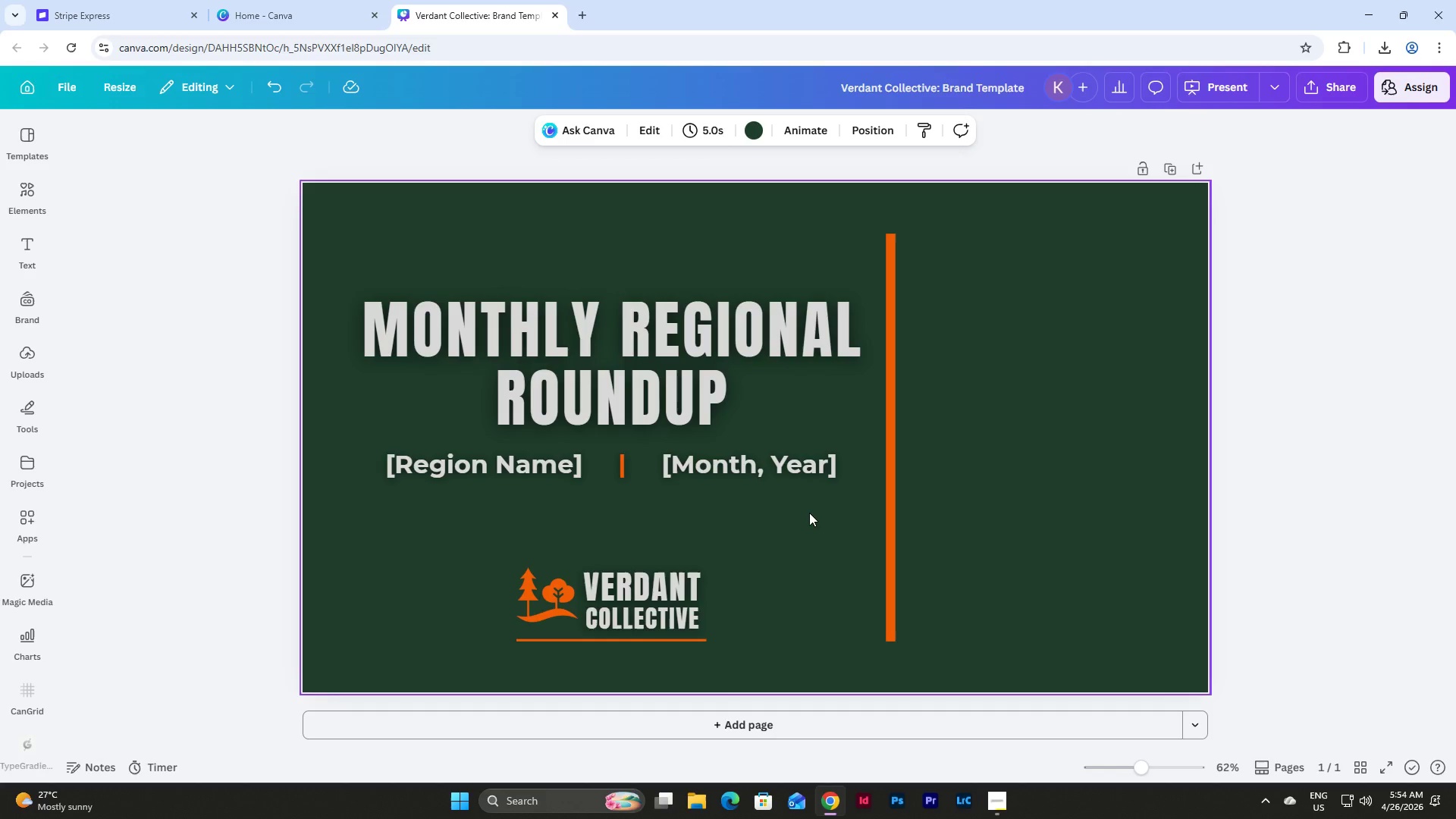 
left_click_drag(start_coordinate=[346, 275], to_coordinate=[719, 524])
 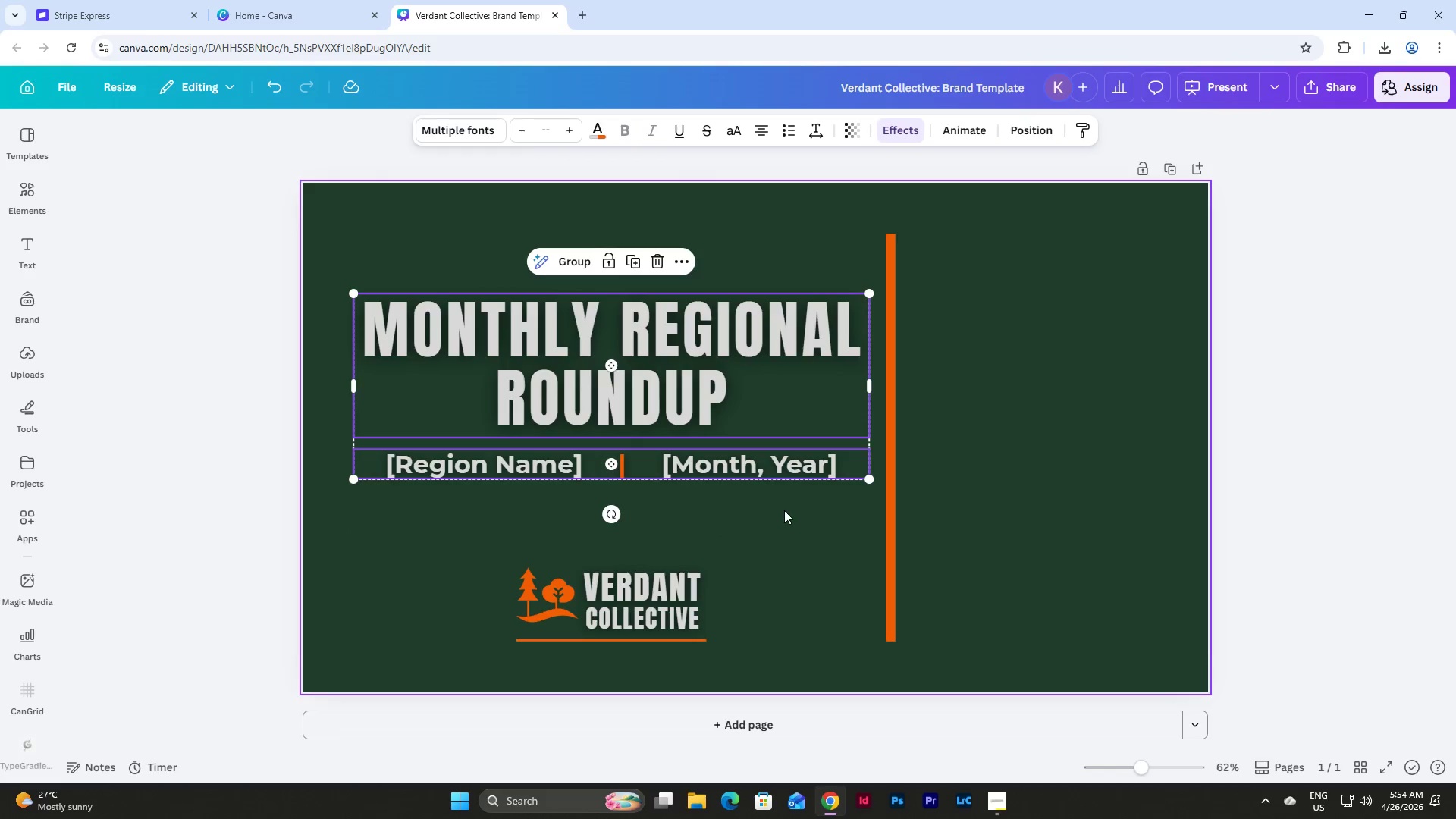 
left_click([784, 510])
 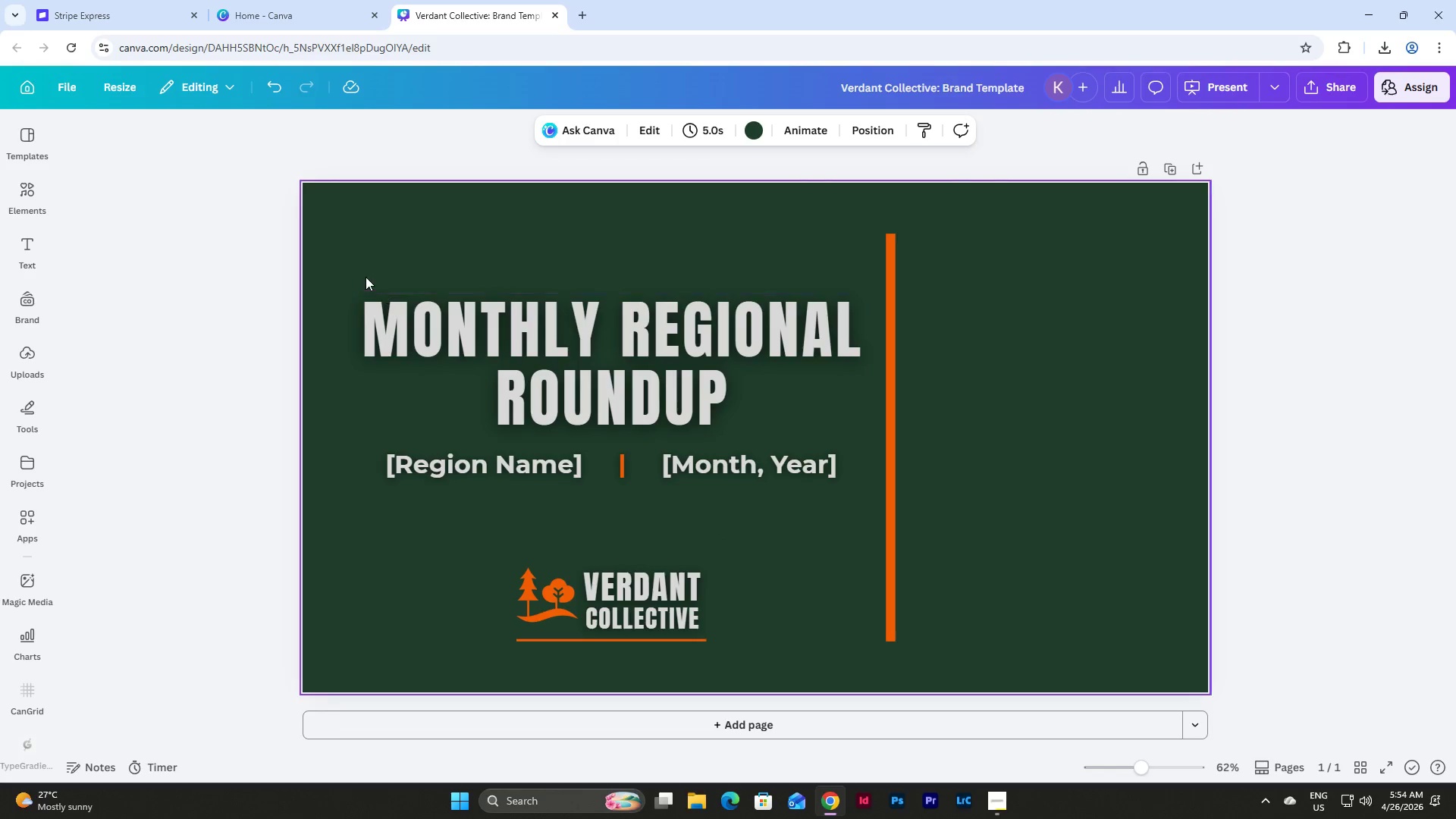 
left_click_drag(start_coordinate=[366, 277], to_coordinate=[744, 510])
 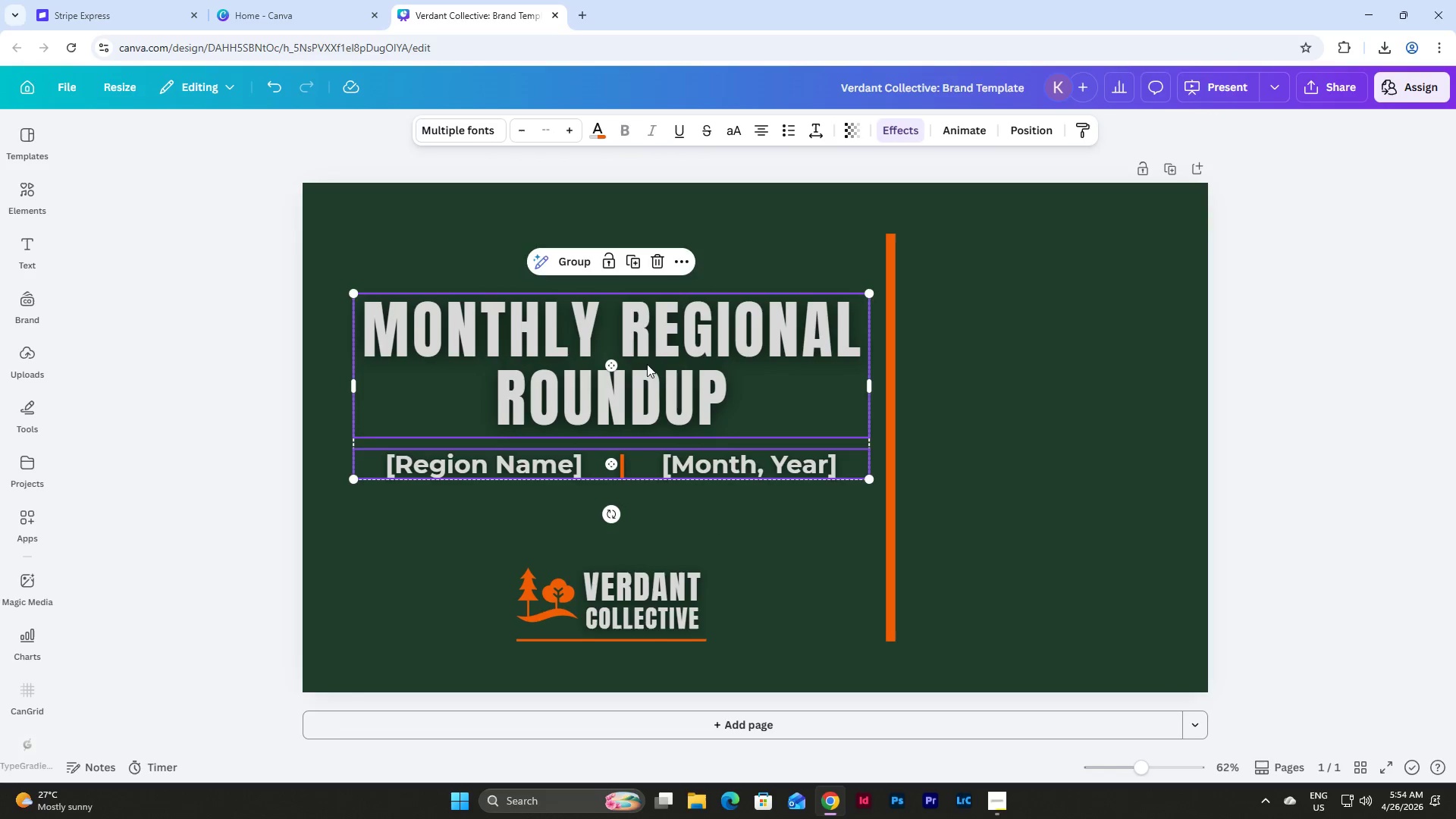 
left_click_drag(start_coordinate=[647, 364], to_coordinate=[648, 391])
 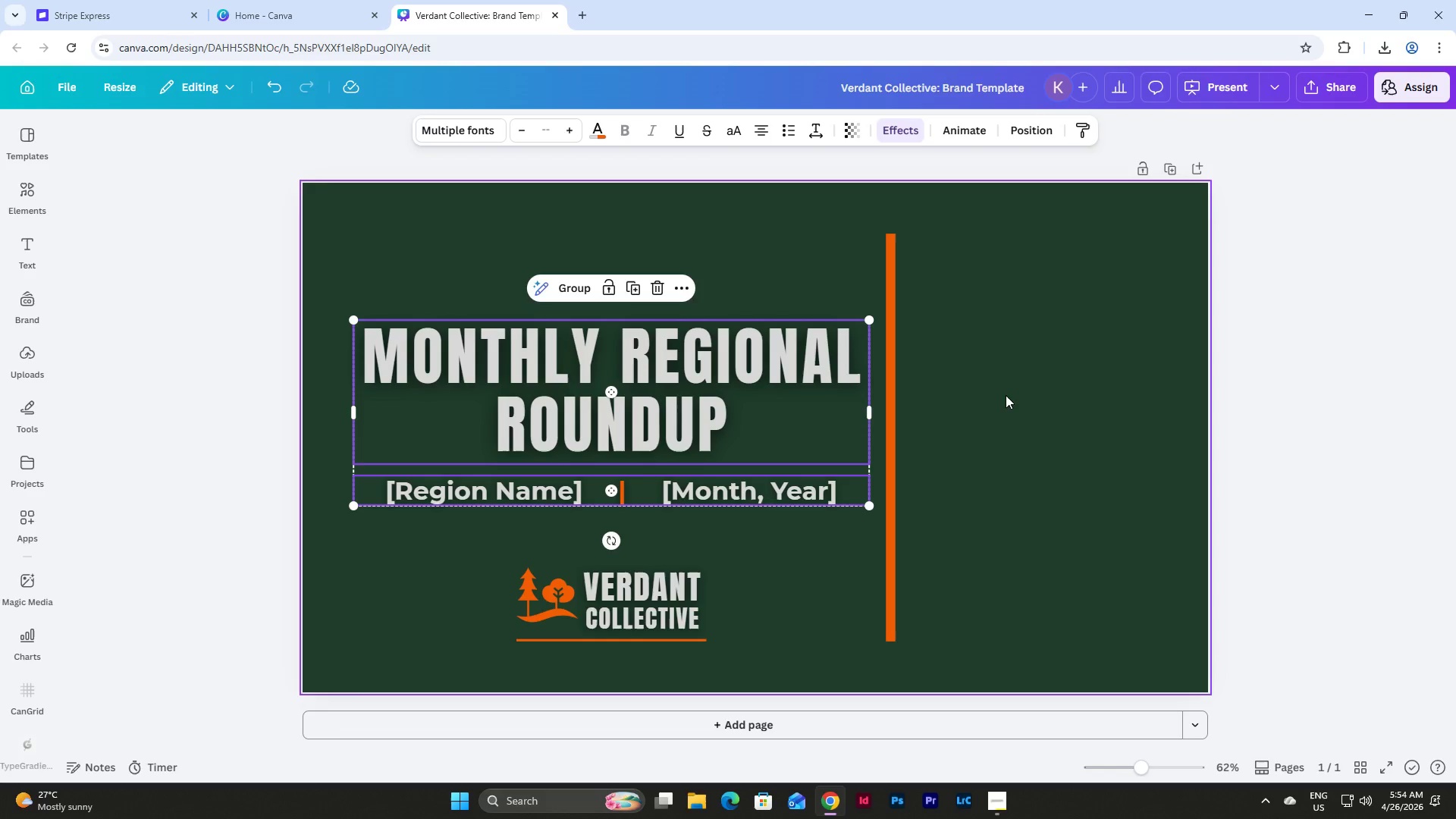 
left_click([1006, 395])
 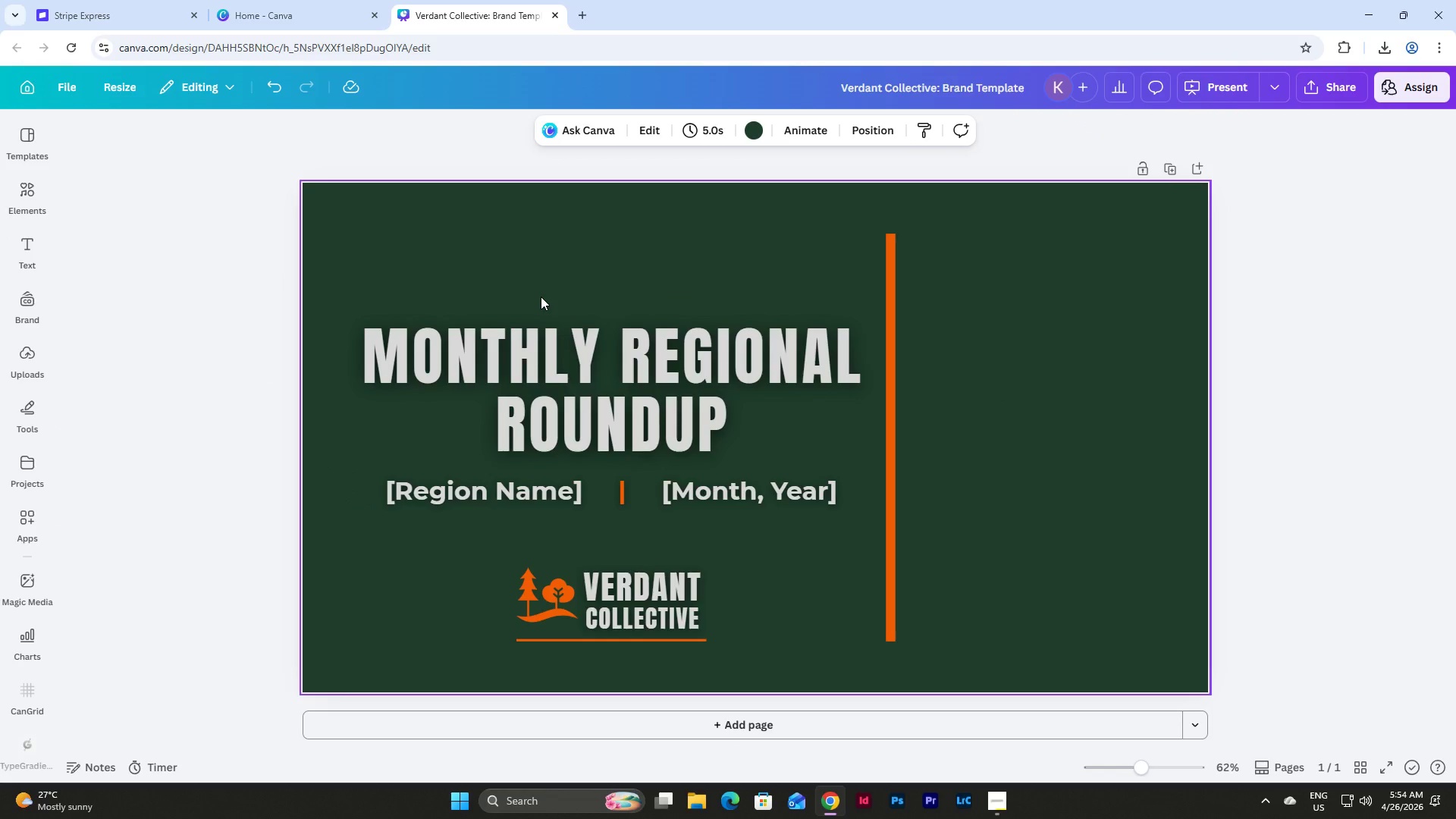 
left_click([997, 798])